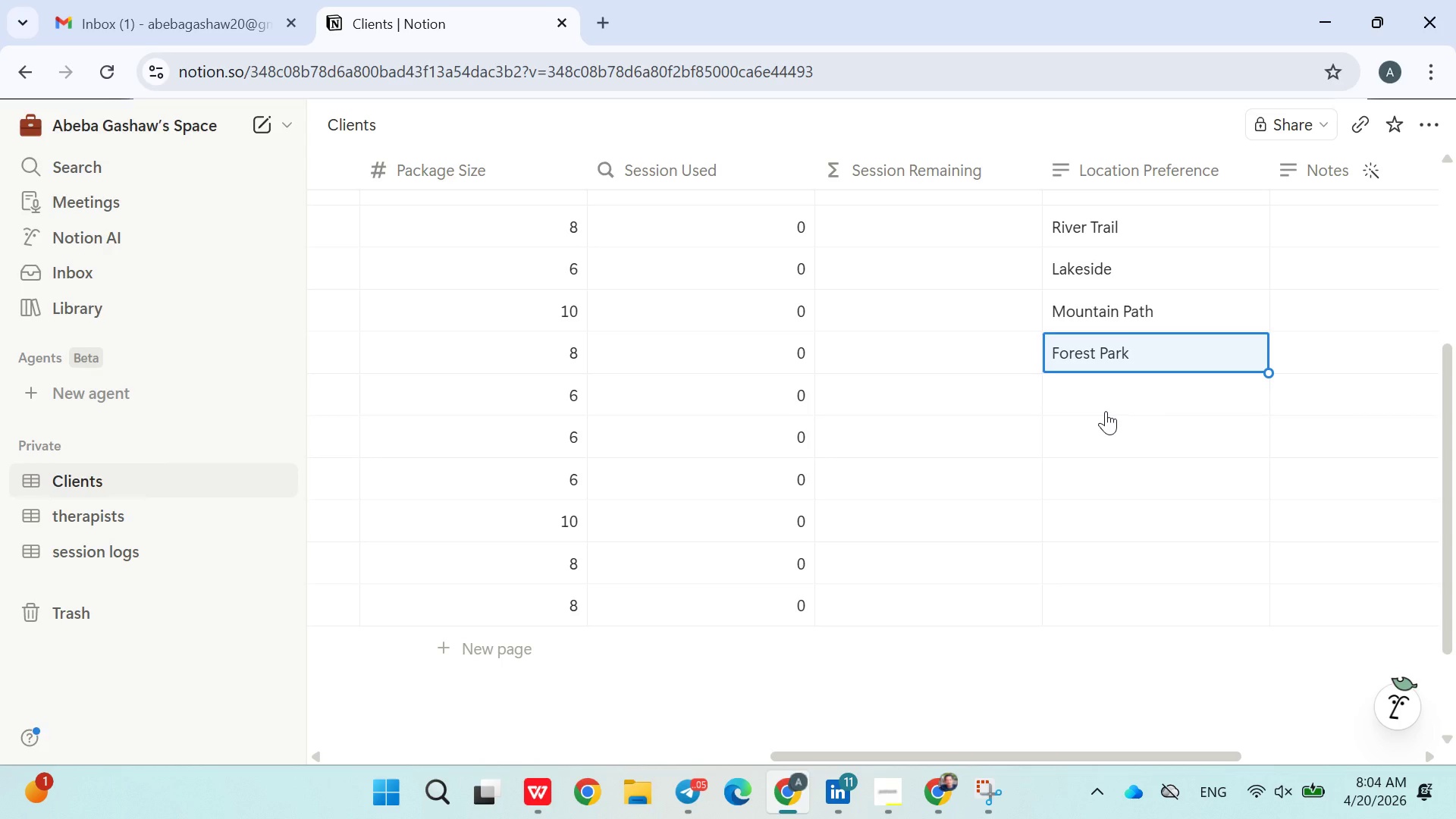 
key(ArrowUp)
 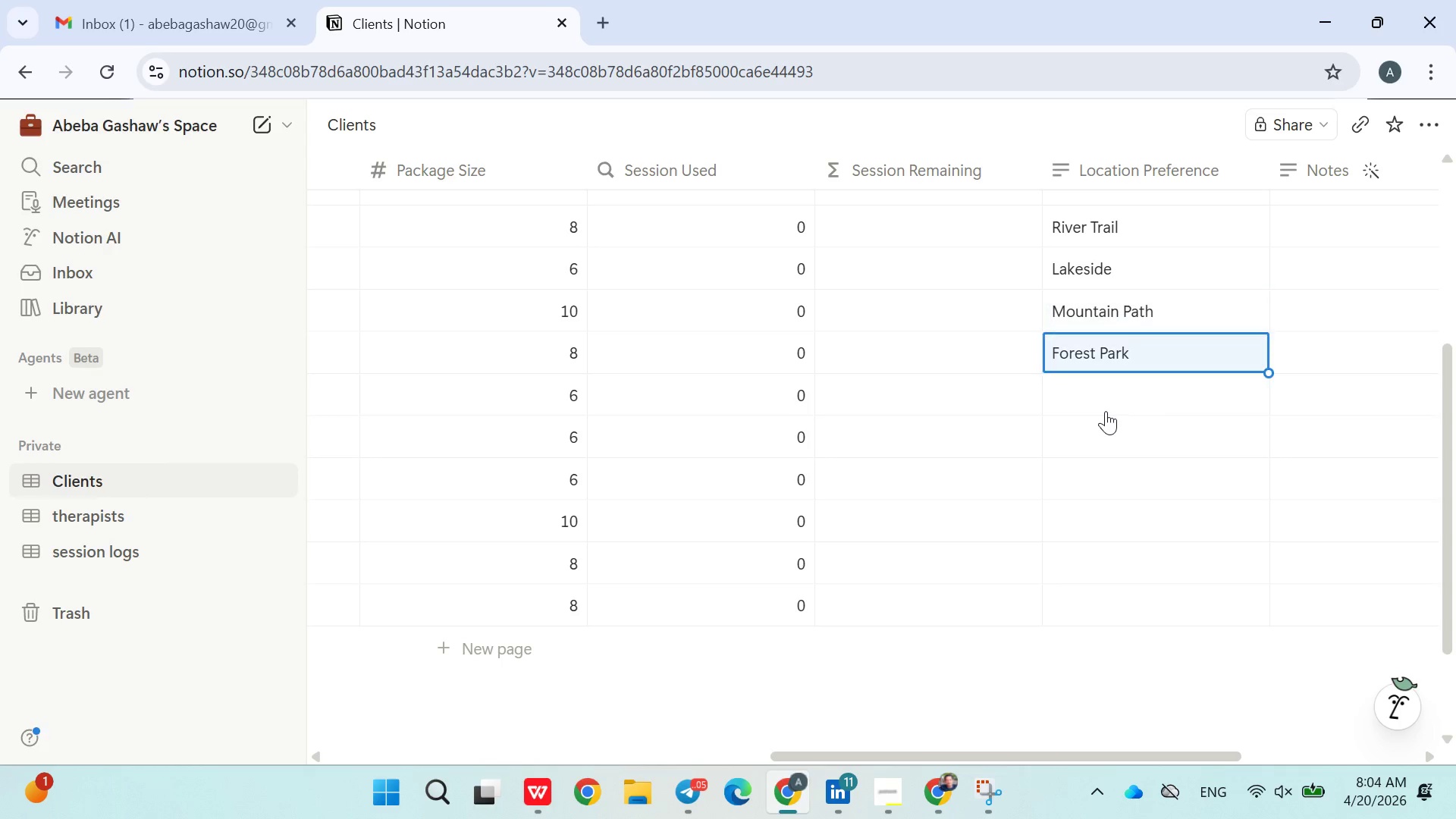 
key(ArrowDown)
 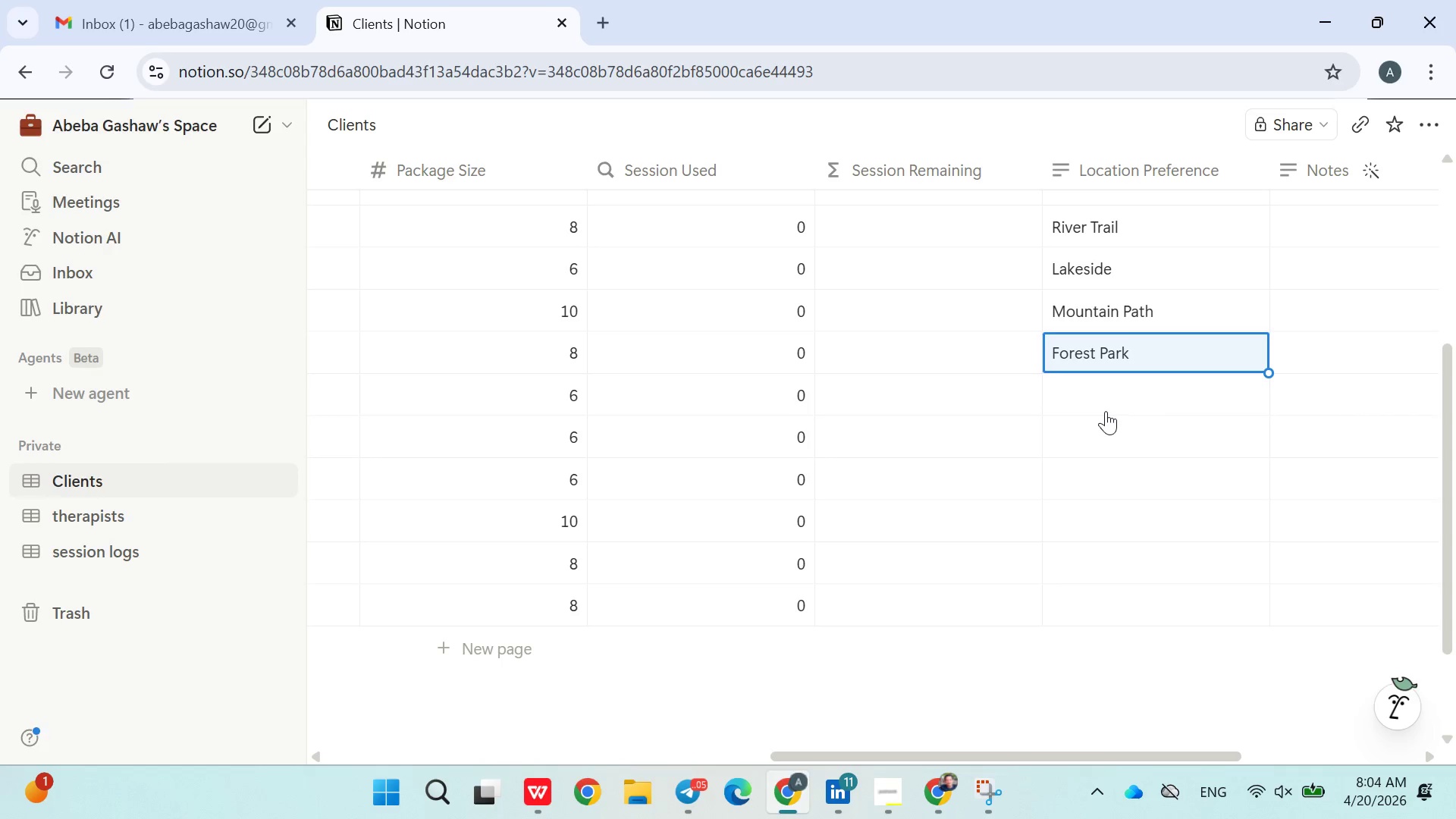 
key(ArrowDown)
 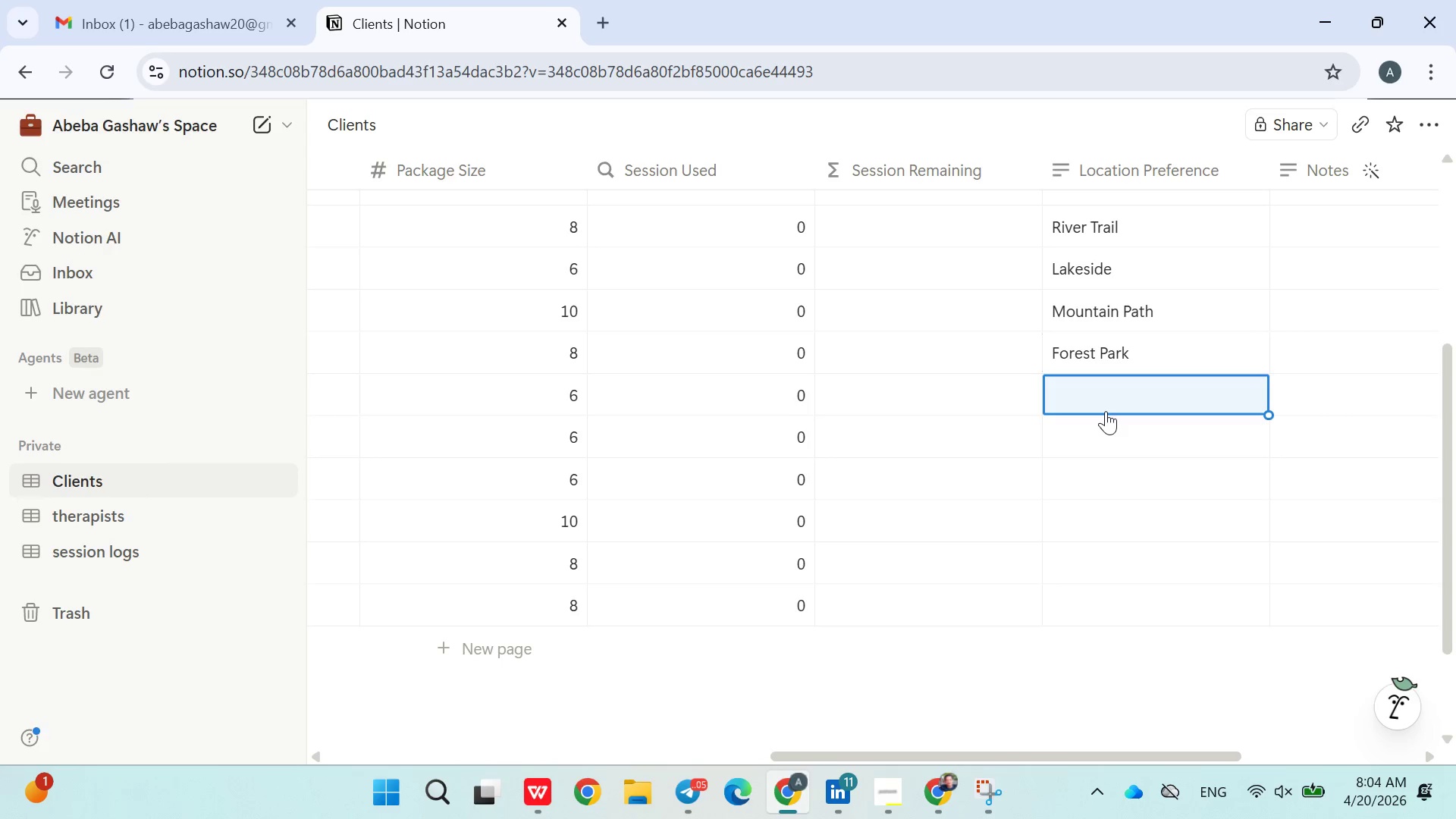 
hold_key(key=ShiftLeft, duration=0.36)
 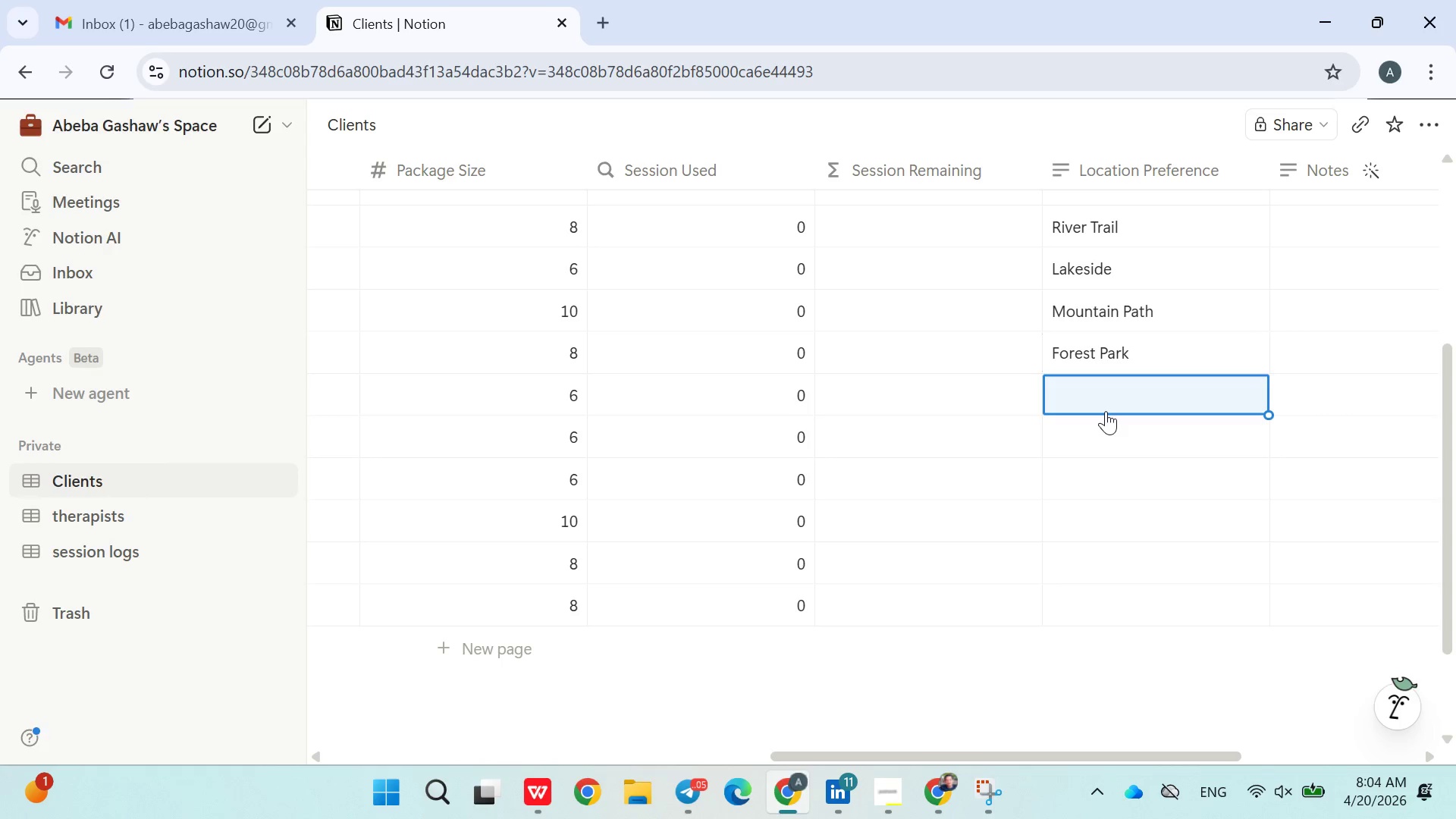 
type(Urban Greenbelt)
 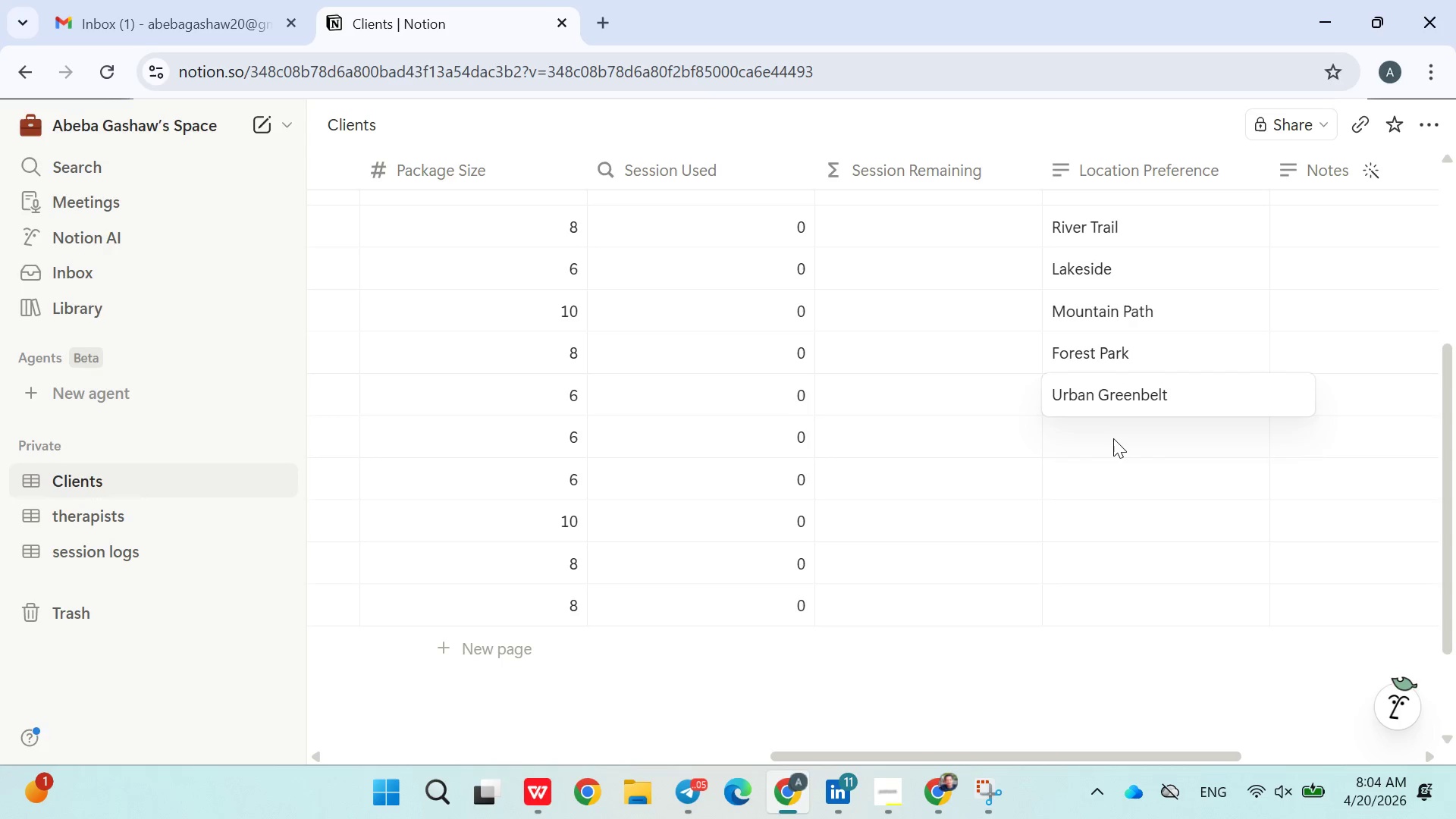 
left_click([1113, 439])
 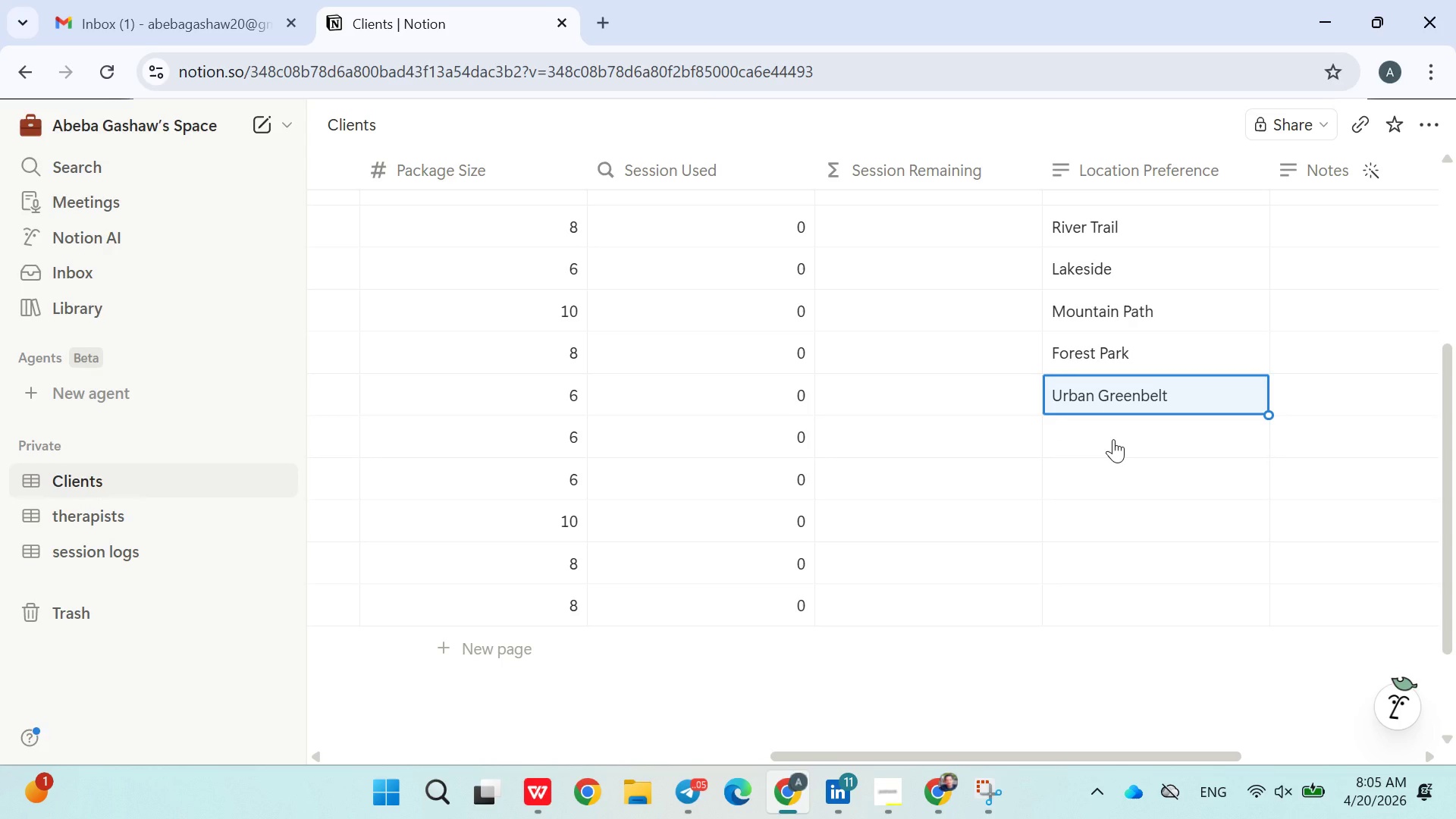 
key(ArrowDown)
 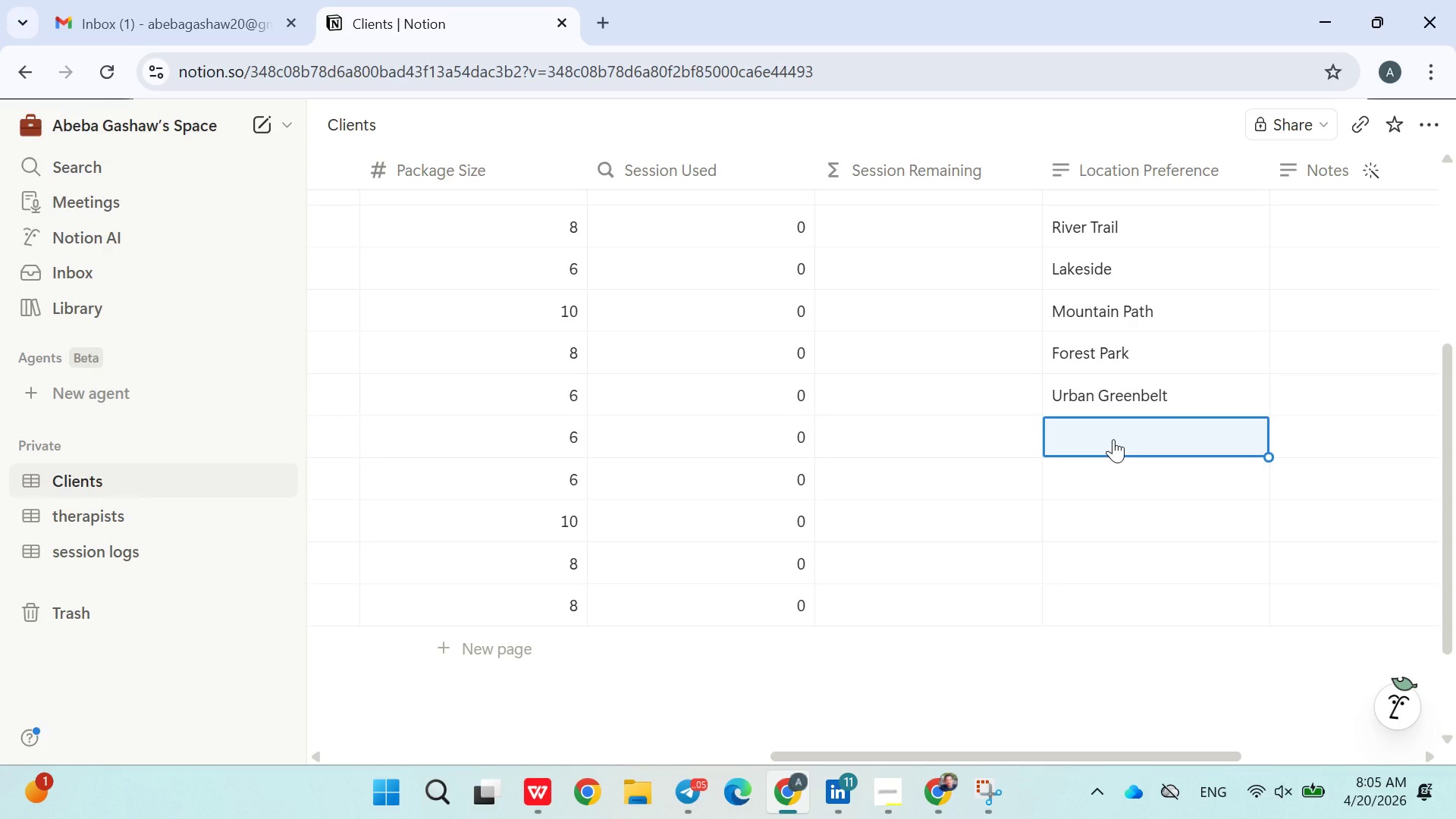 
type(Lakeside)
 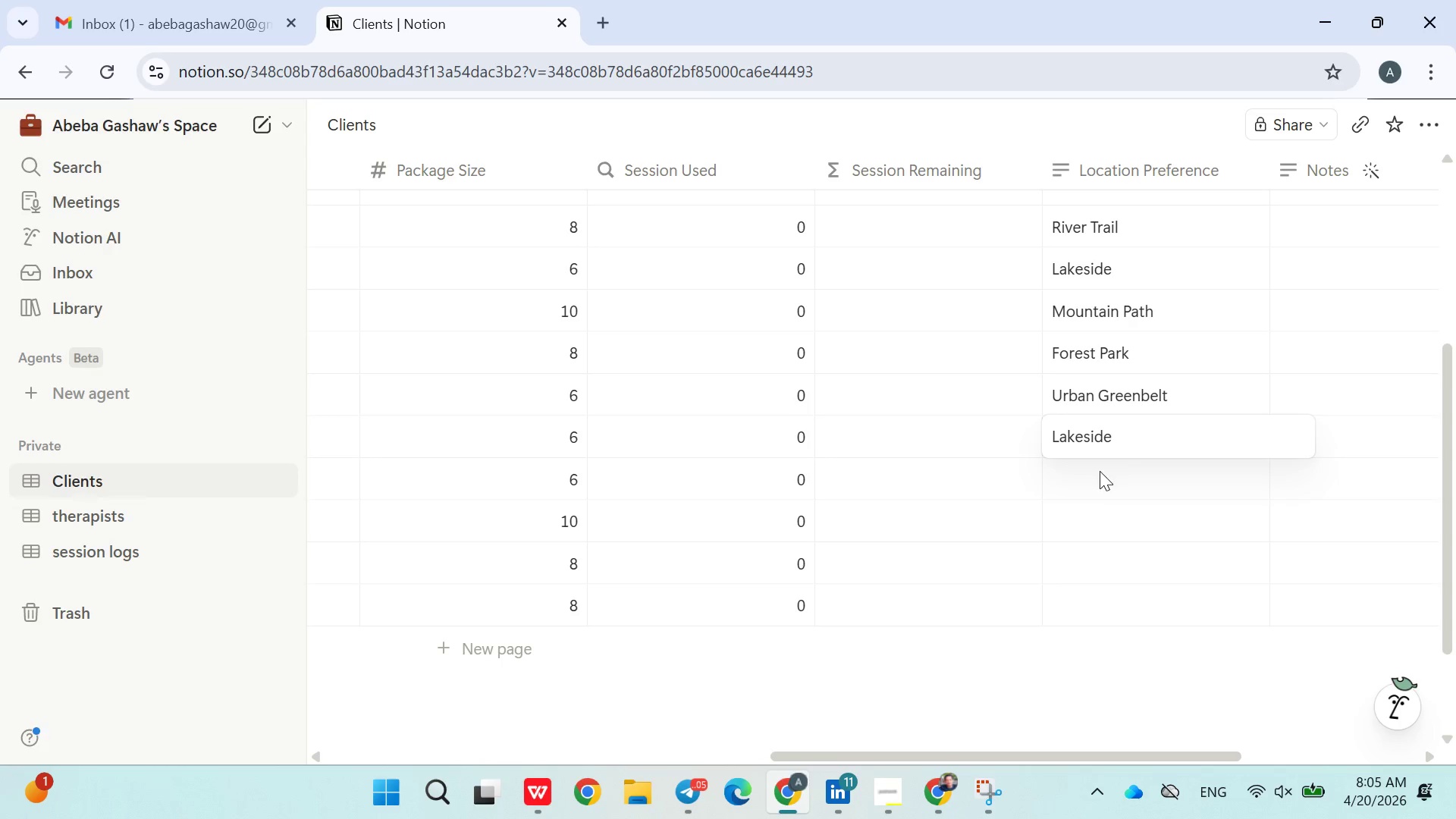 
left_click([1094, 479])
 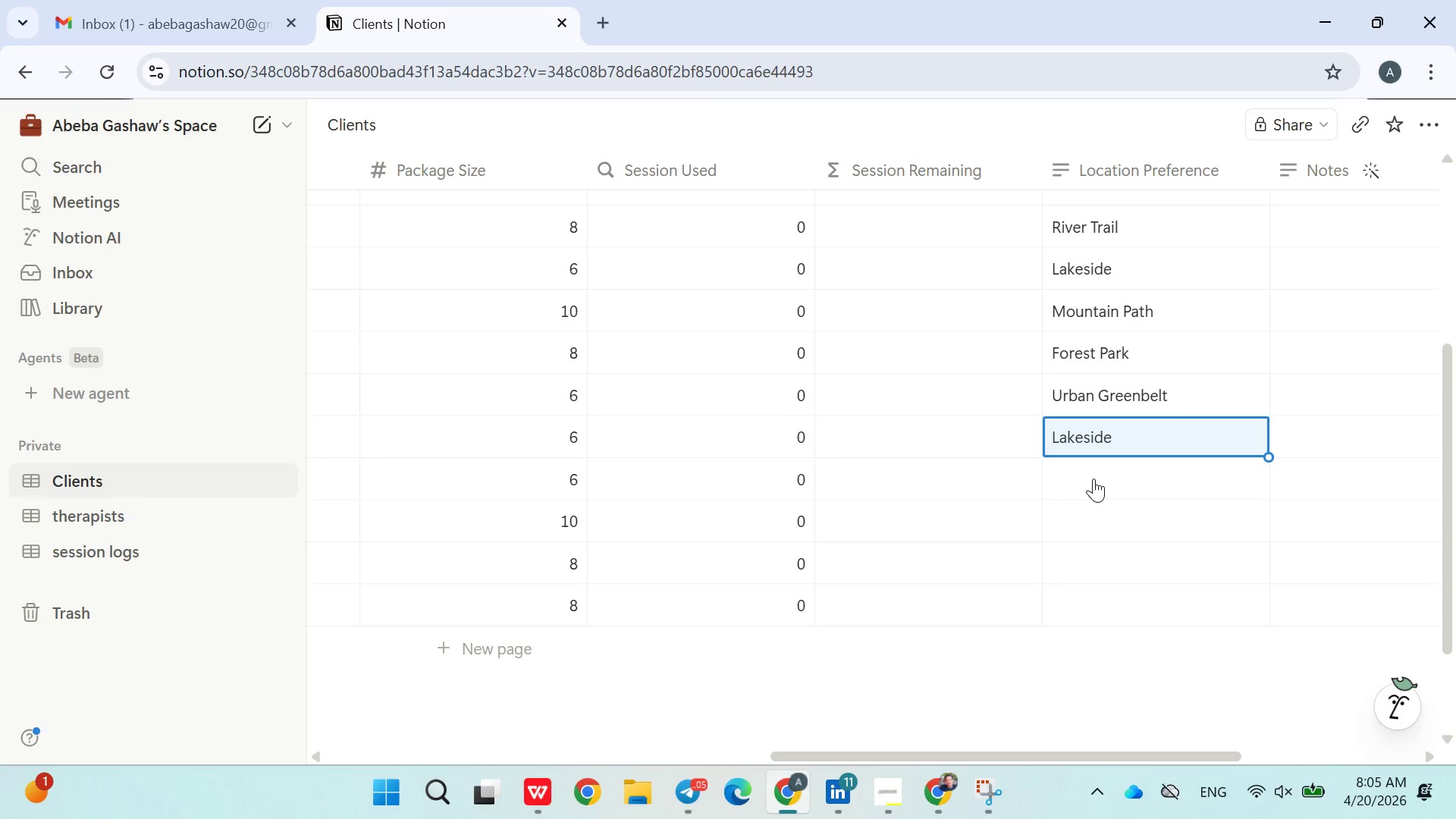 
key(ArrowDown)
 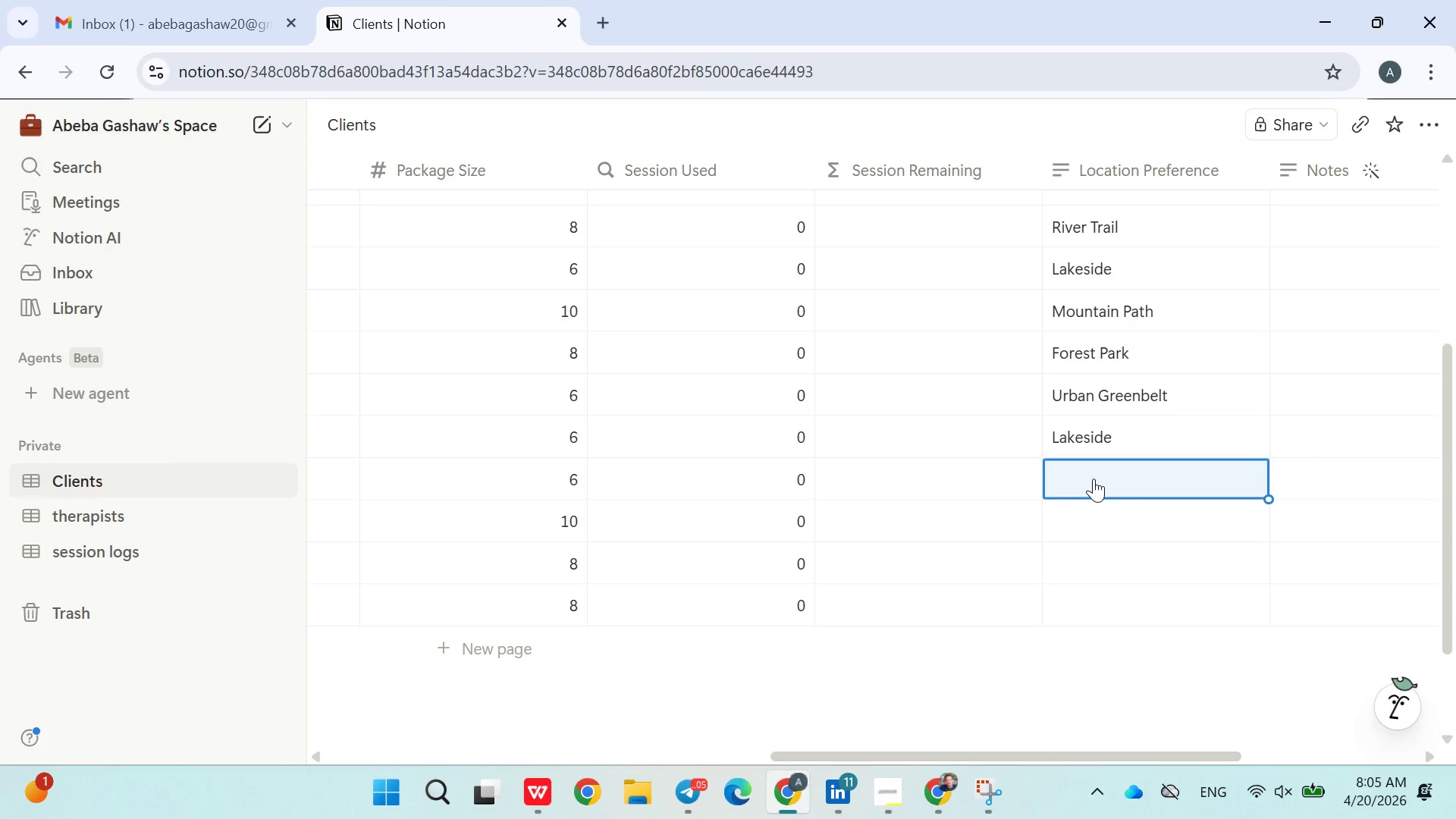 
type(River Trail)
 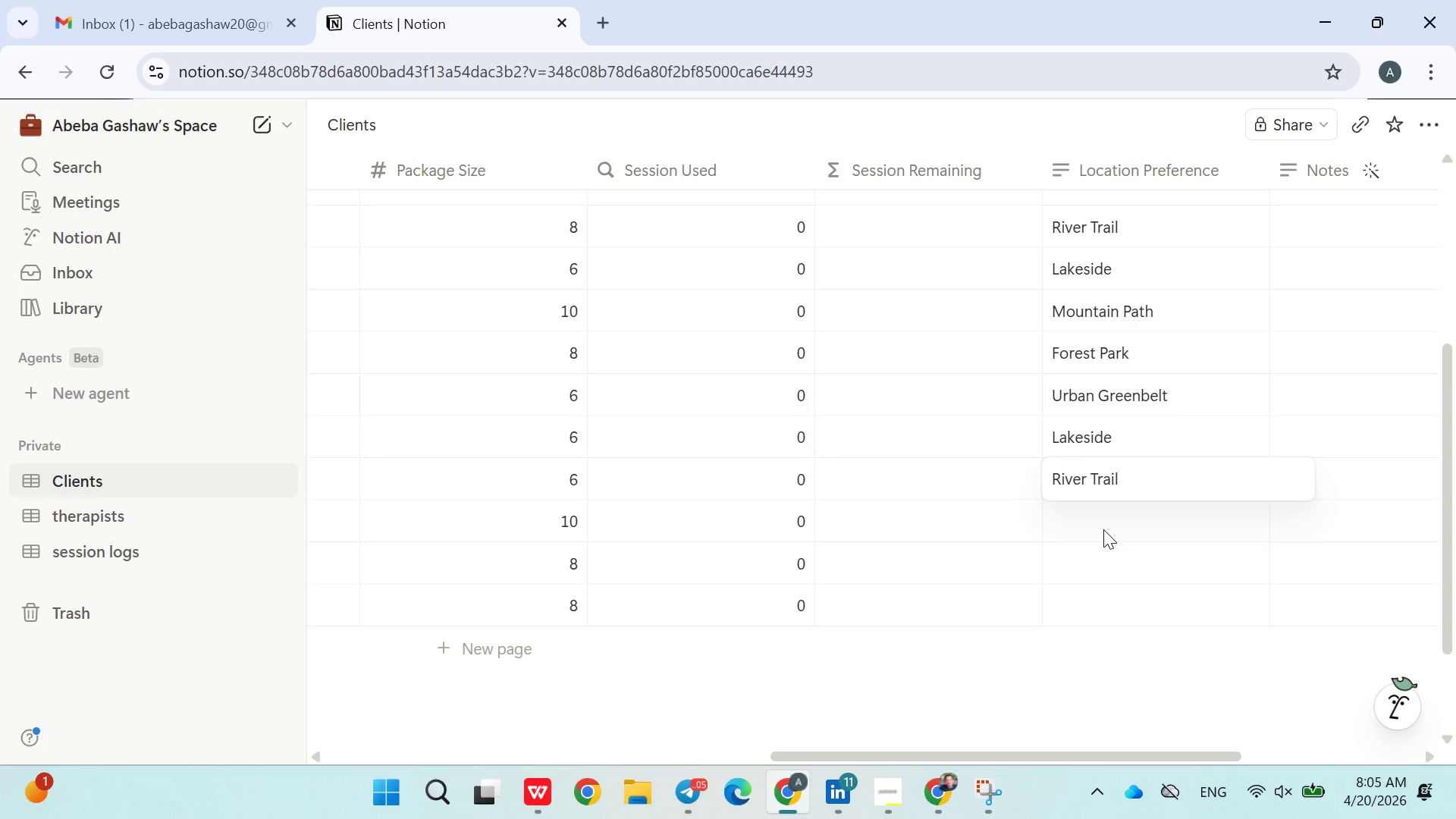 
double_click([1103, 529])
 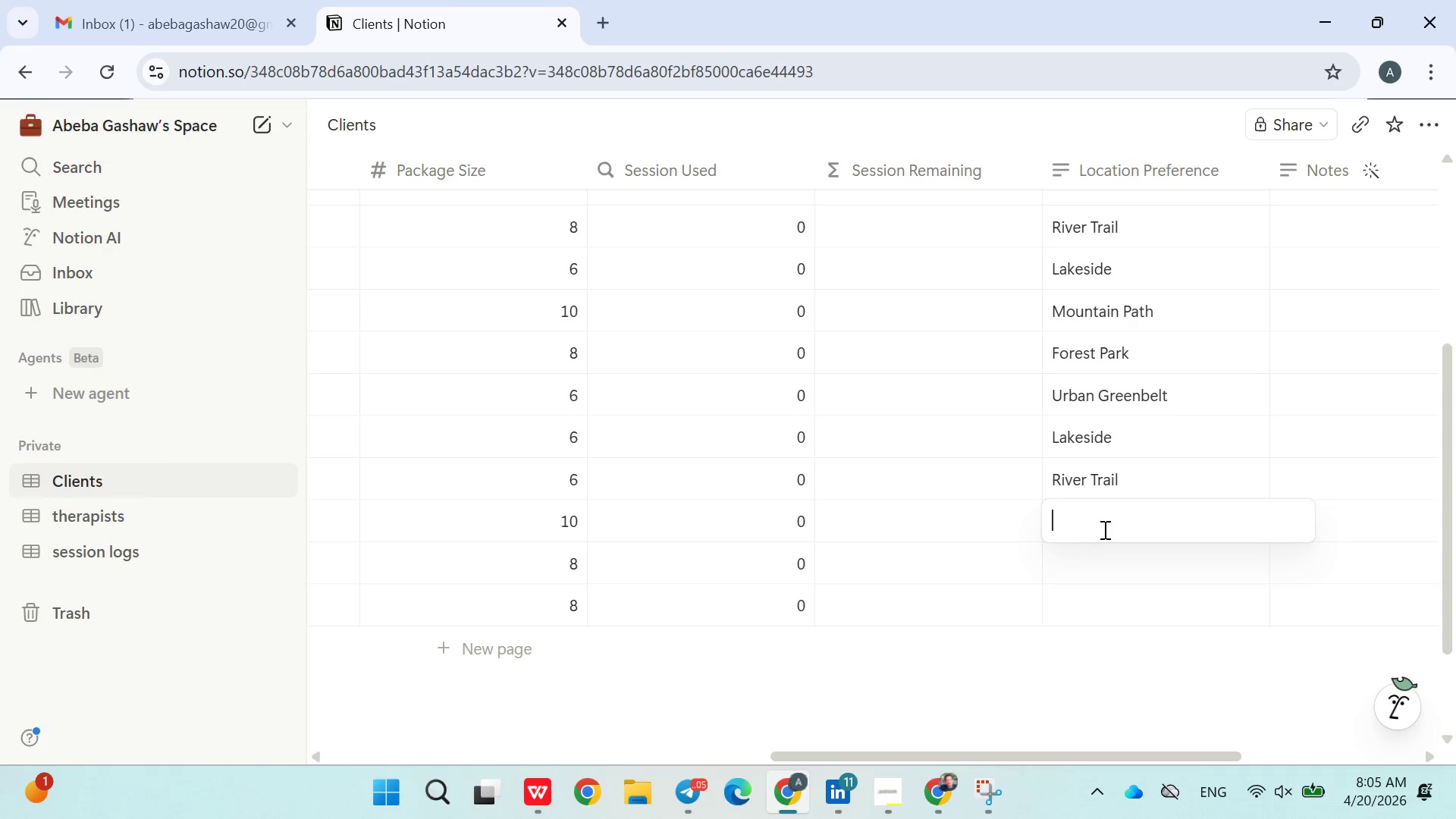 
type(Forest Path)
 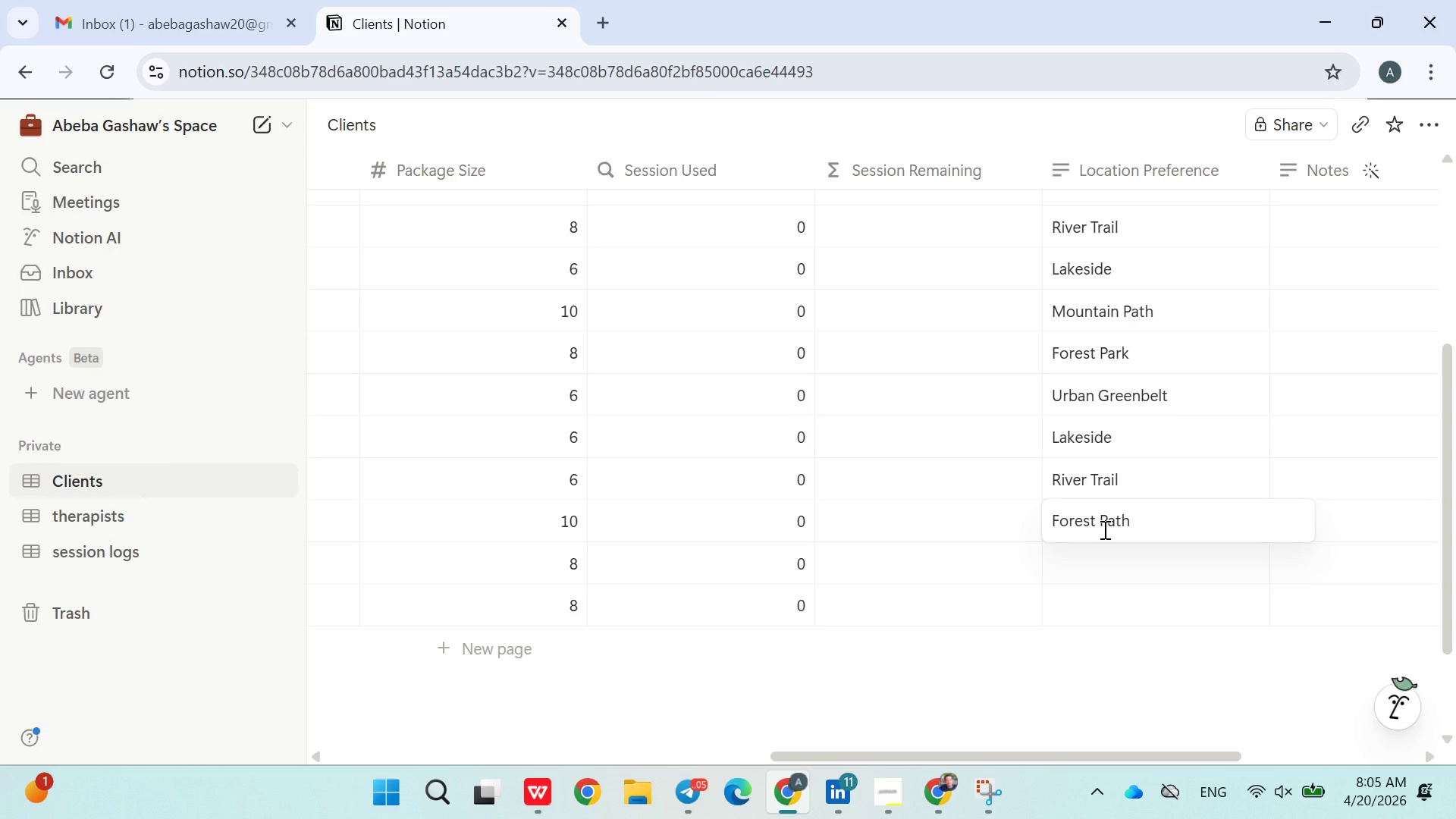 
left_click([1089, 563])
 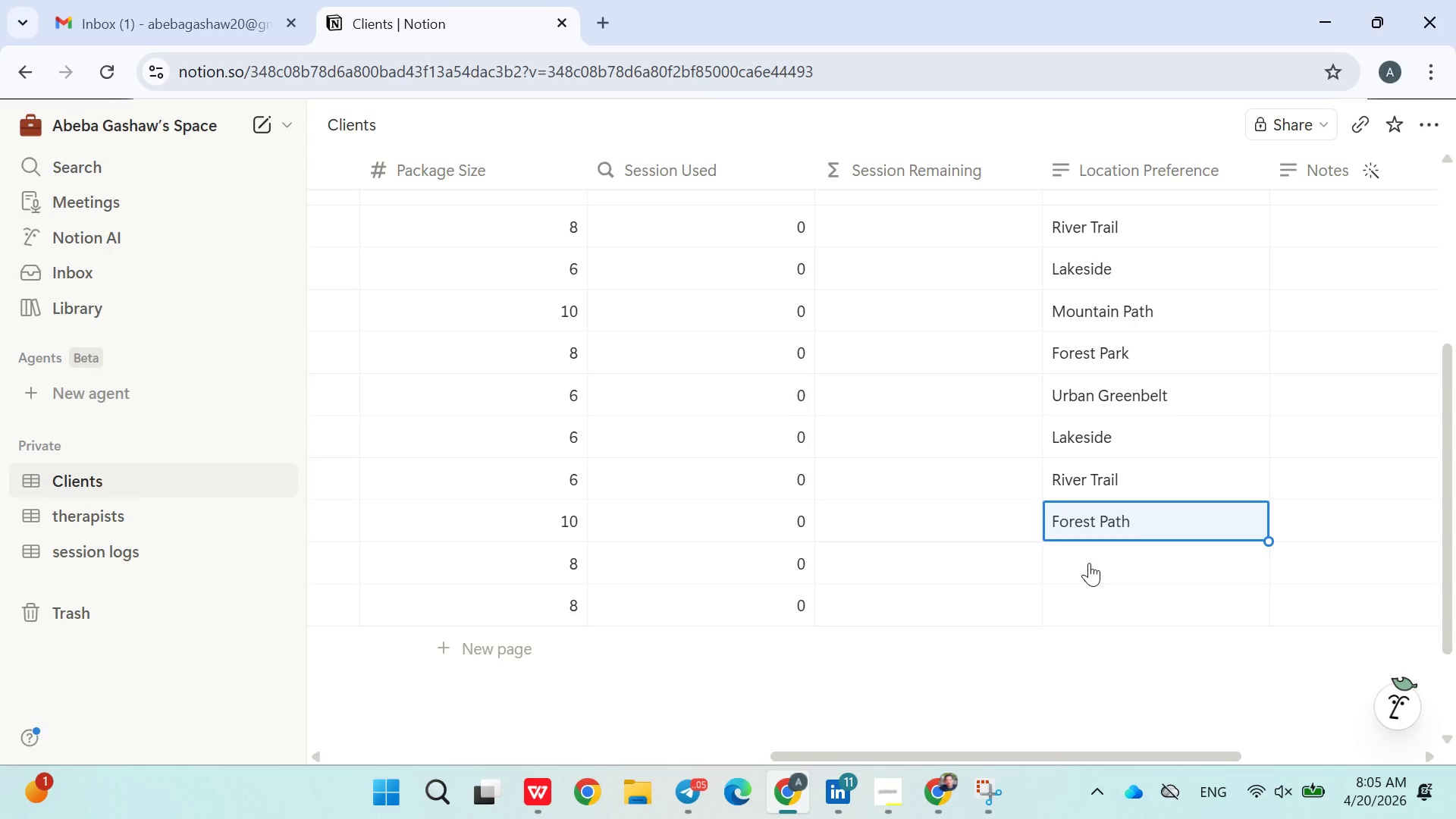 
left_click([1089, 563])
 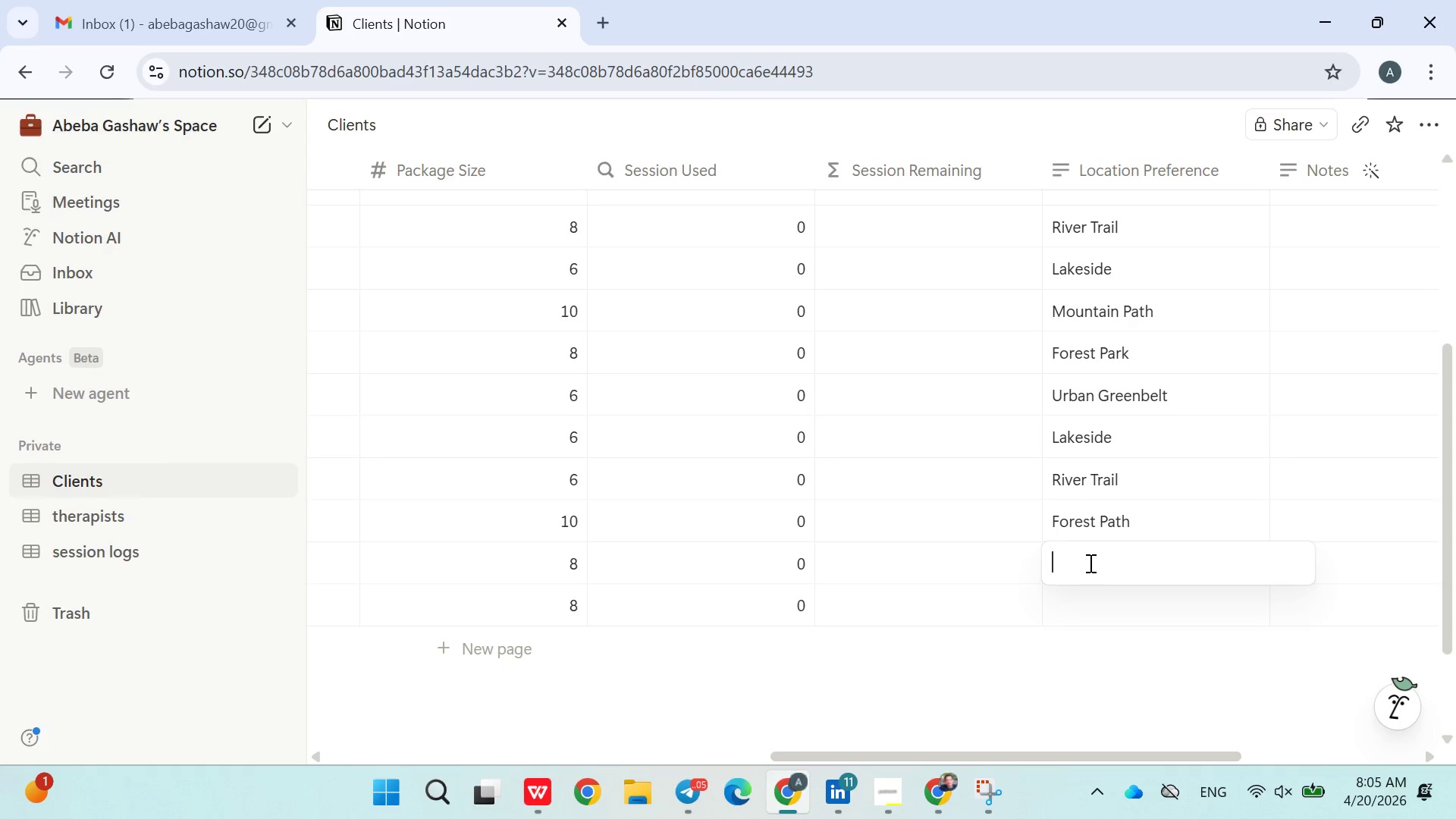 
wait(6.31)
 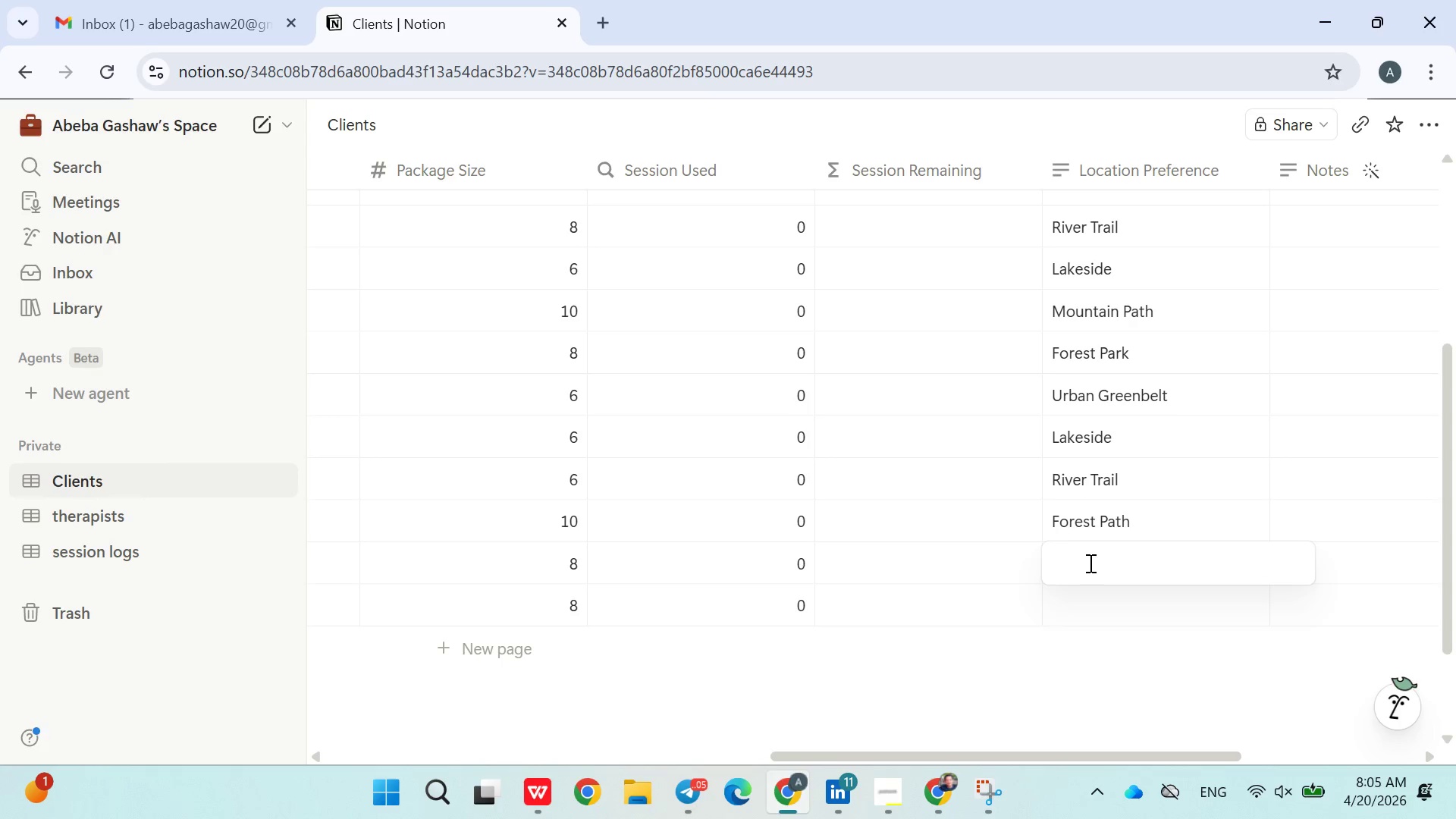 
type(Mountain Trail)
 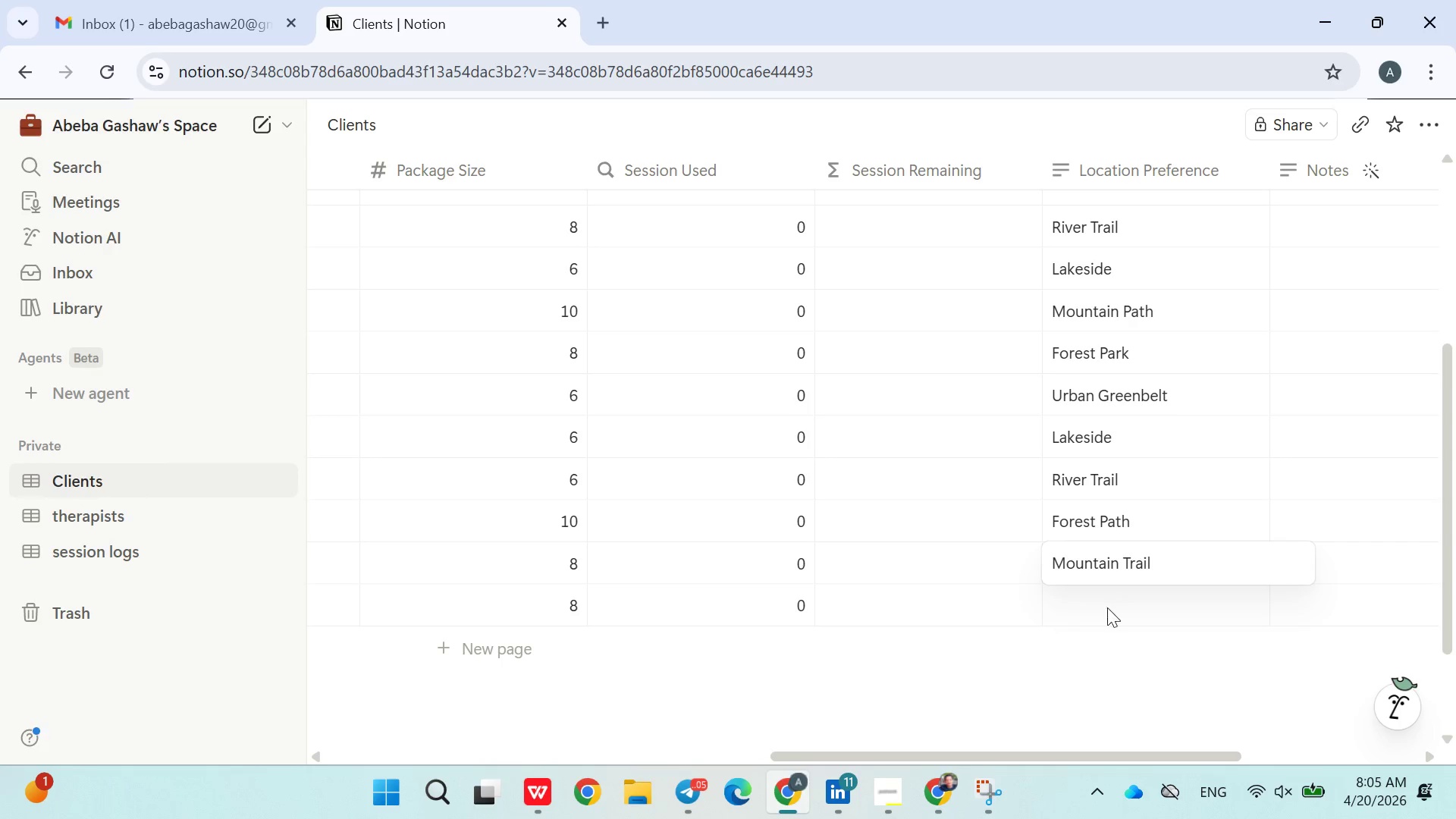 
left_click([1109, 612])
 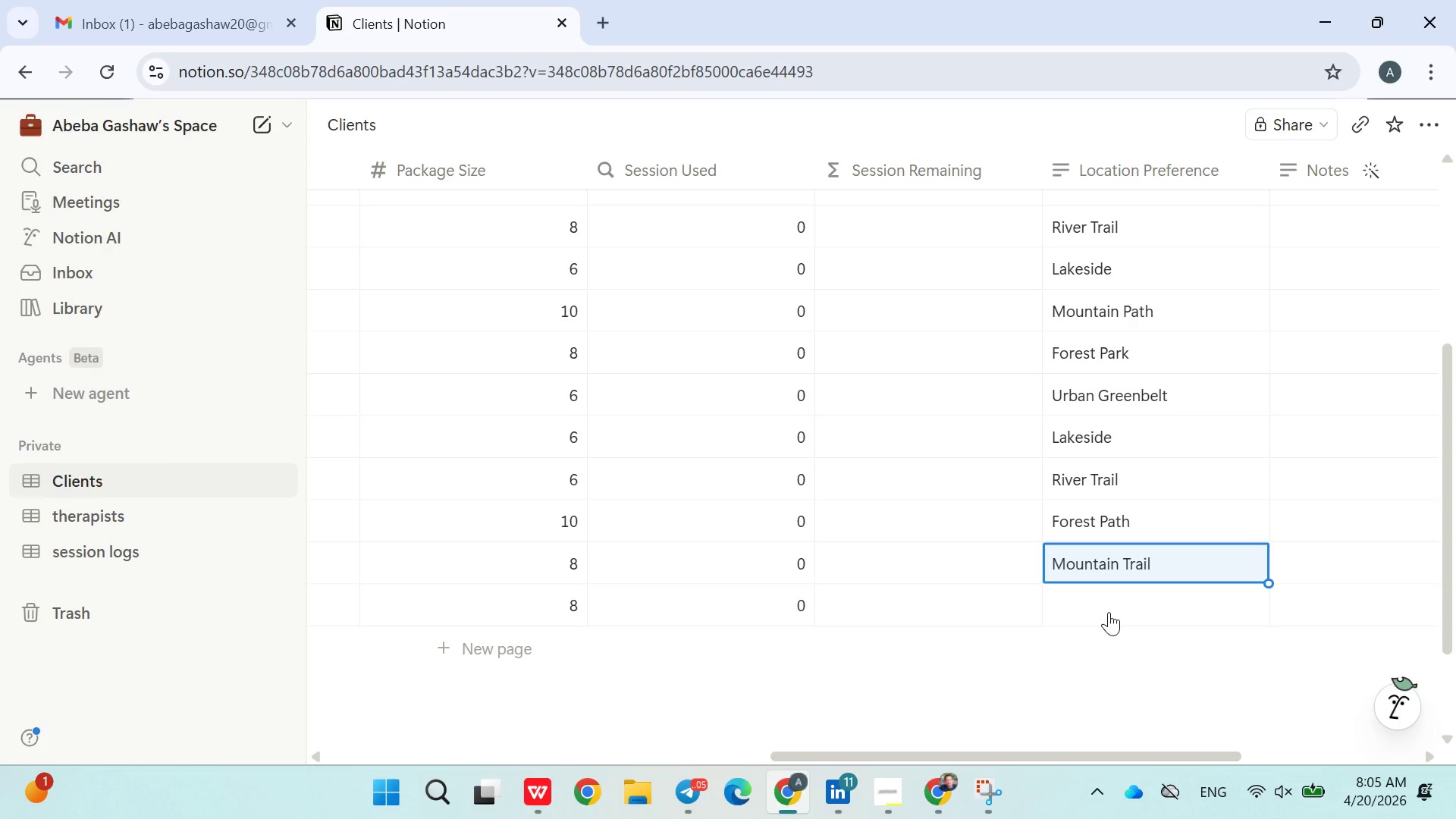 
left_click([1109, 612])
 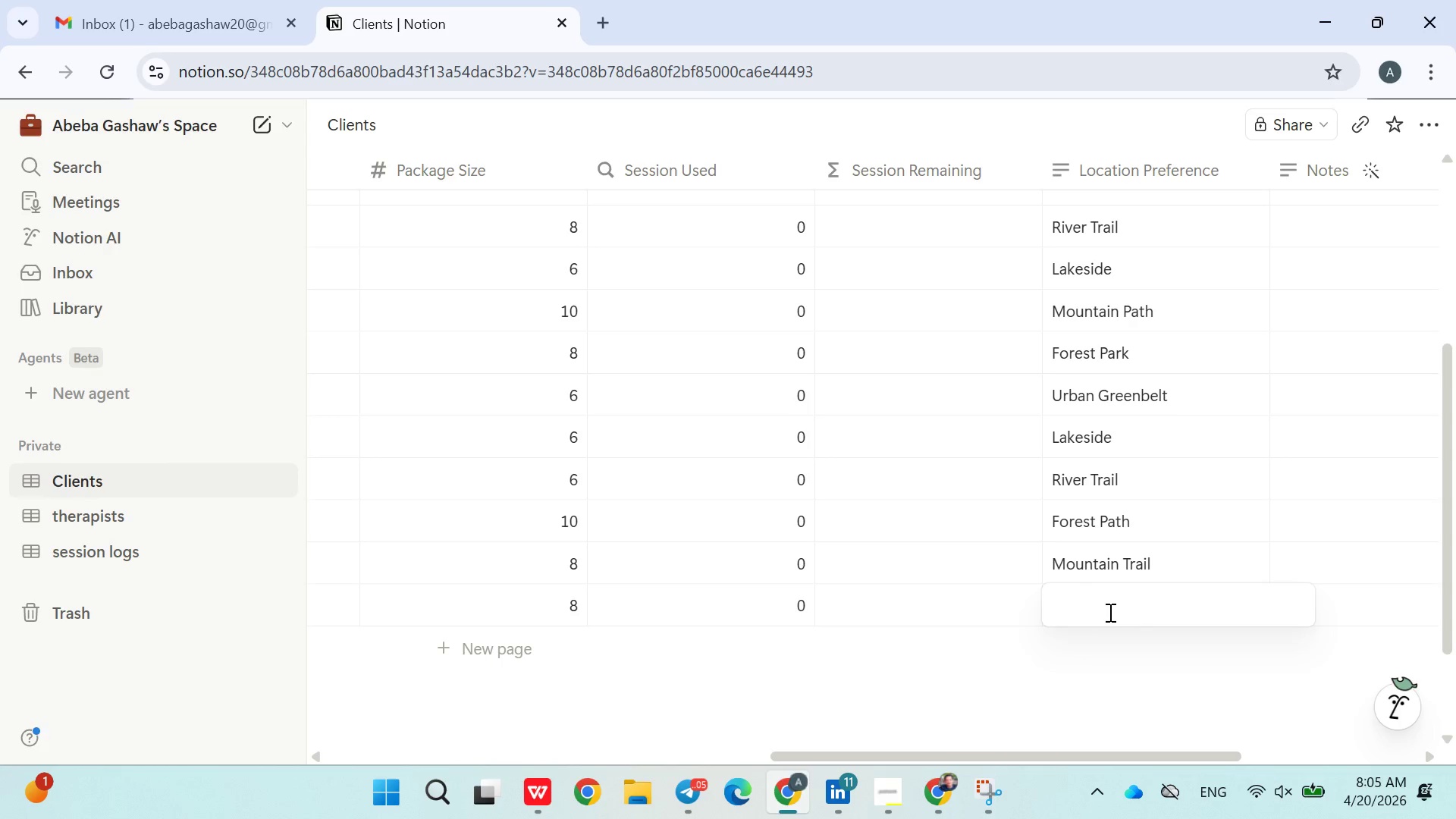 
wait(6.69)
 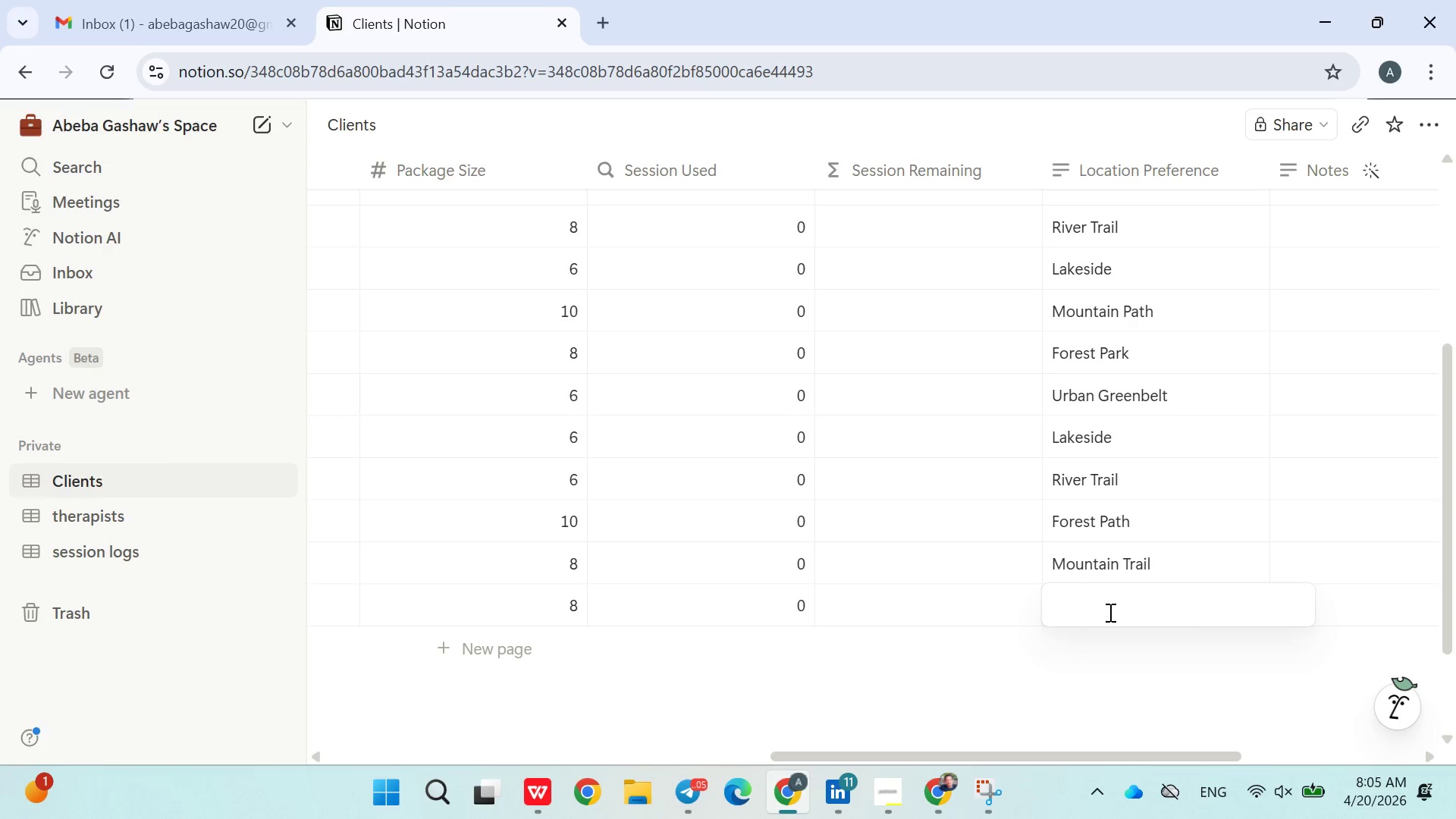 
type(Forest Park)
 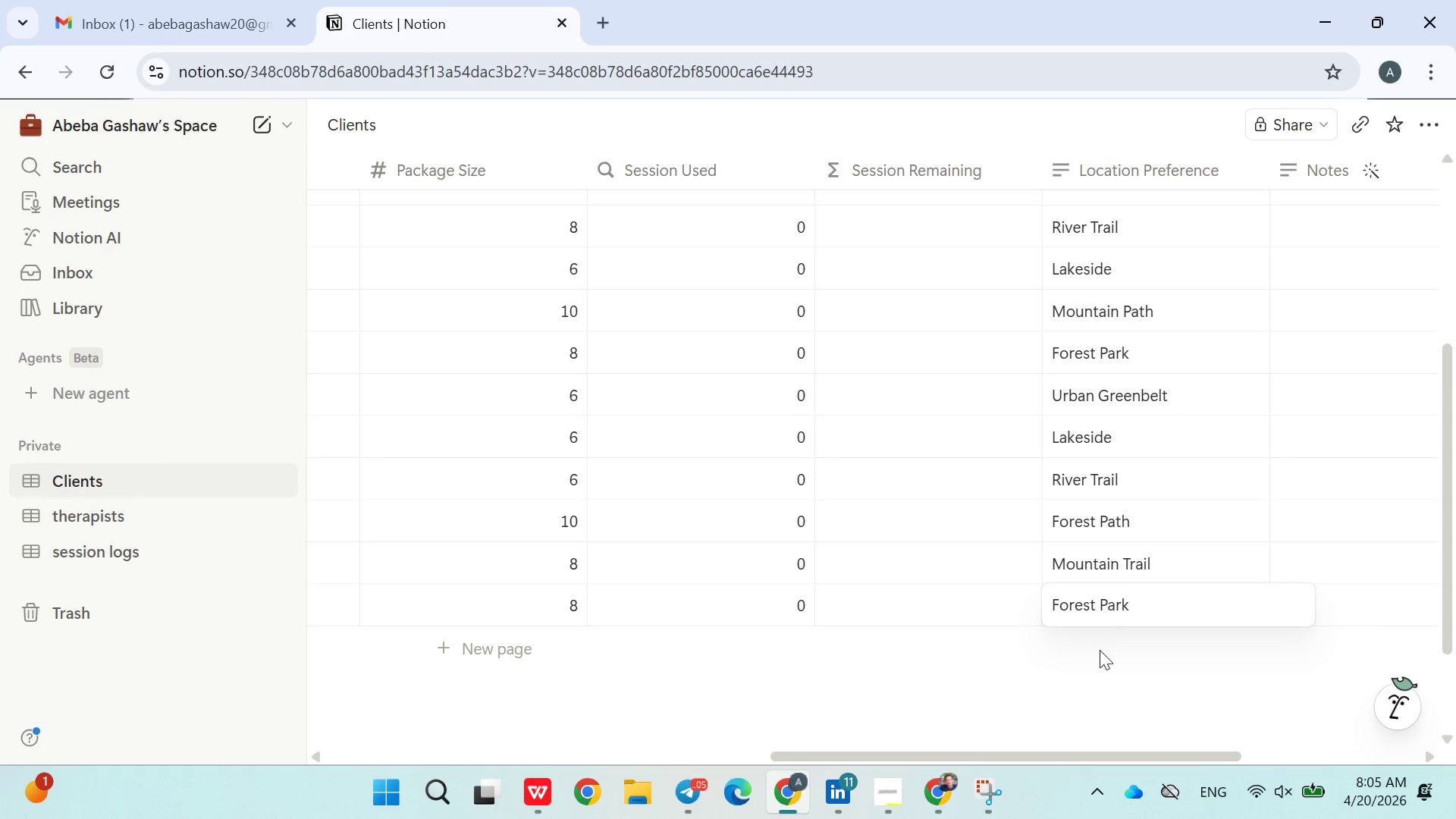 
left_click([1100, 661])
 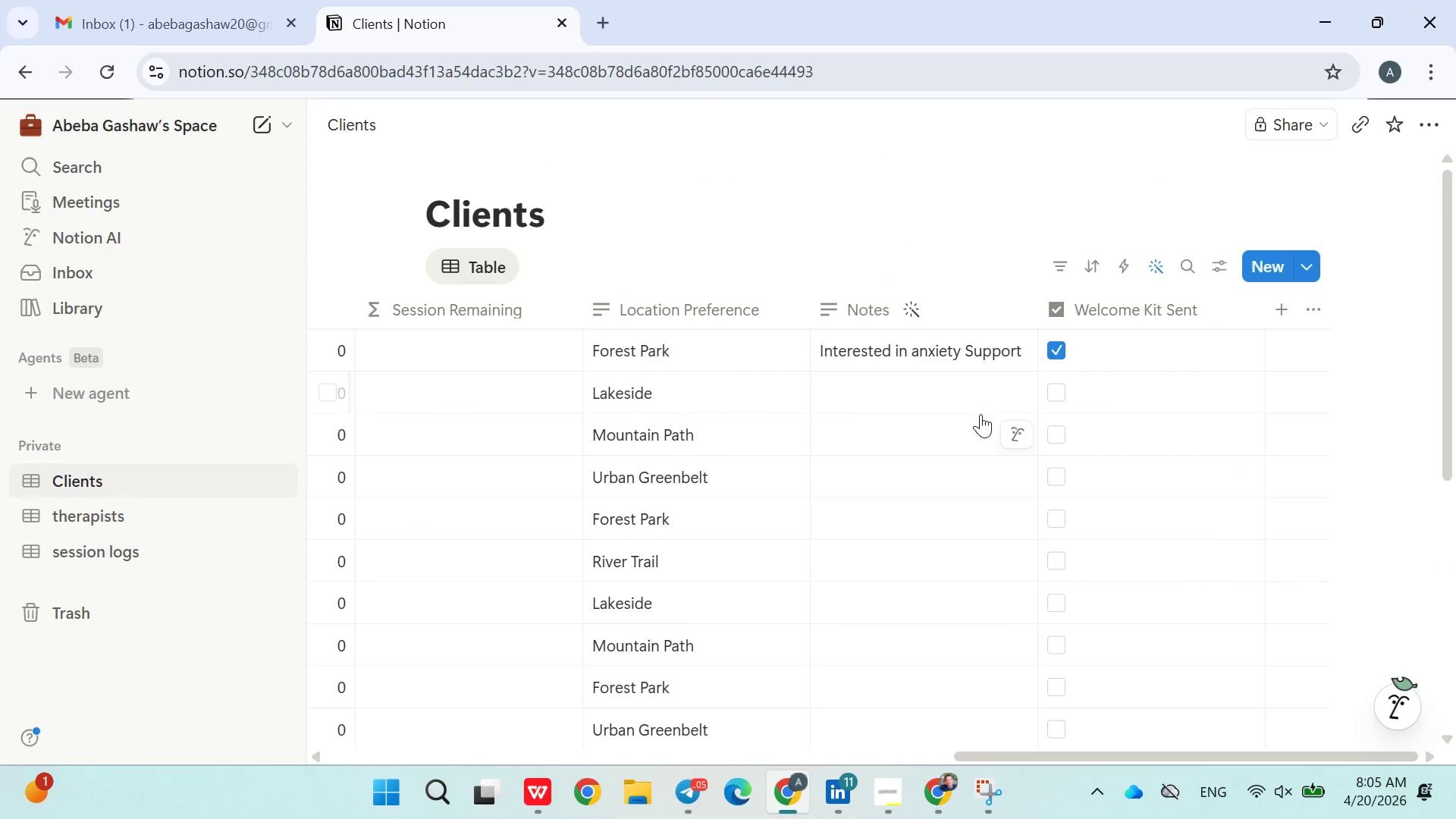 
wait(6.45)
 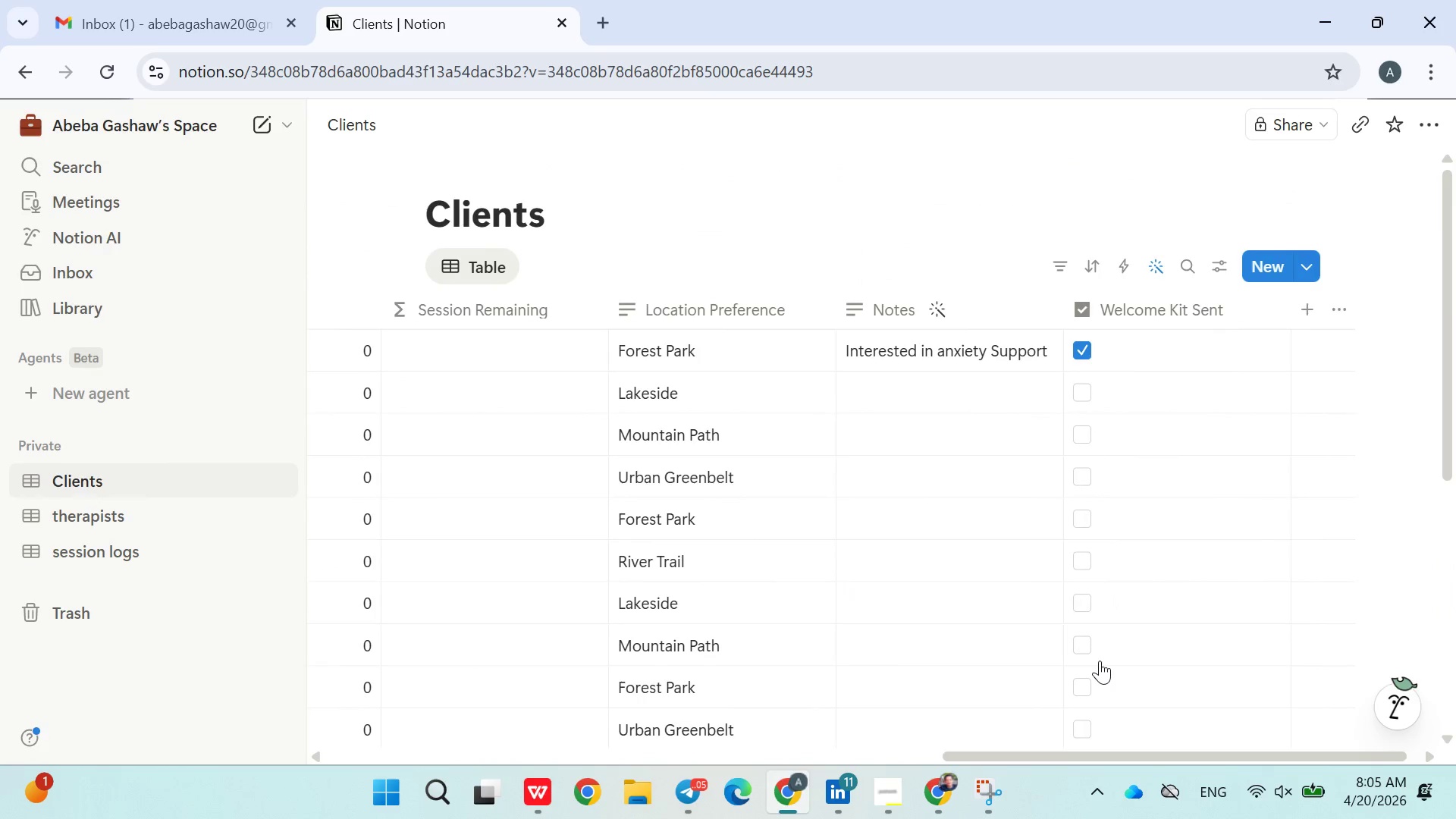 
left_click([1051, 391])
 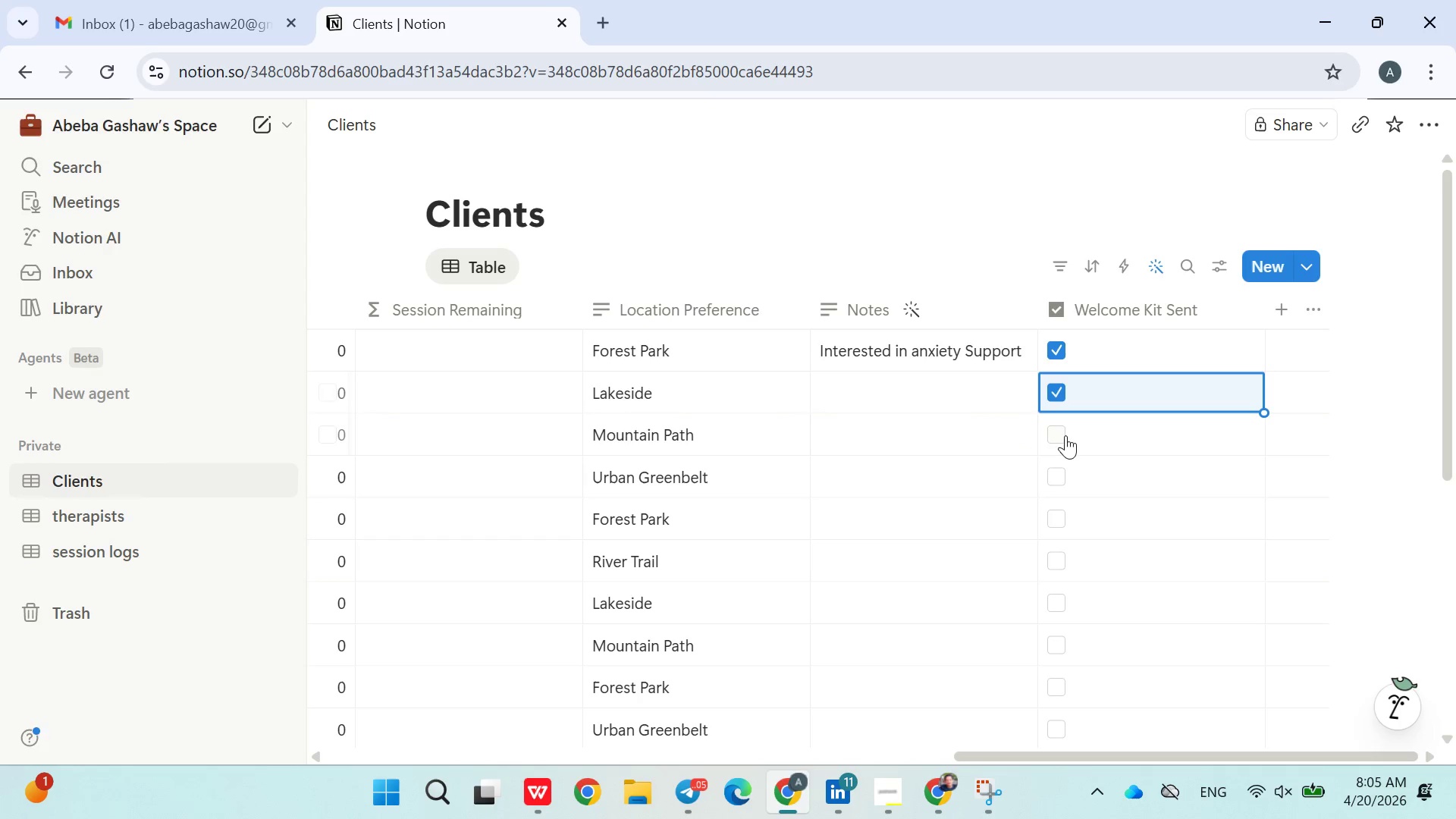 
left_click([1065, 438])
 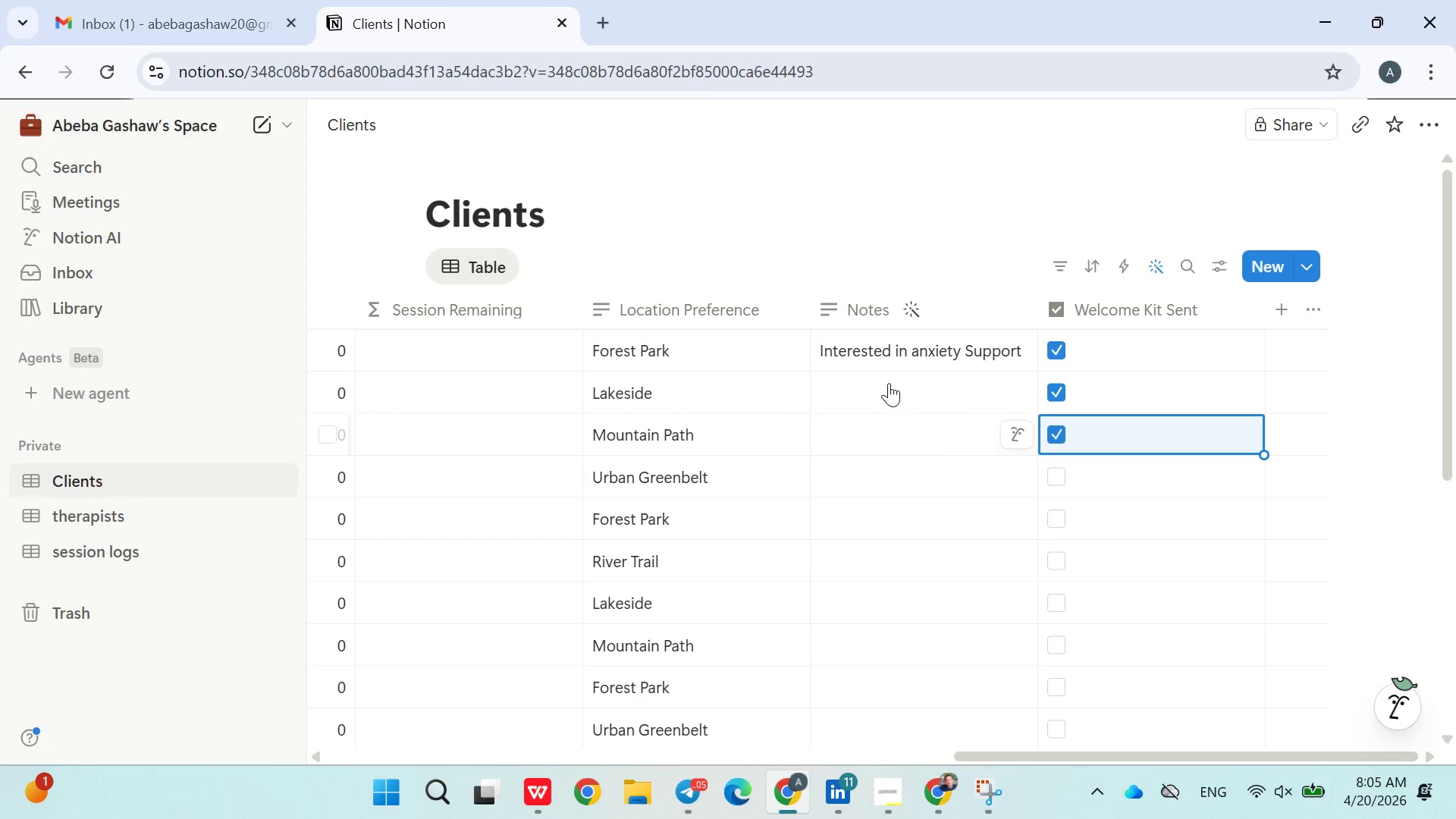 
left_click([884, 375])
 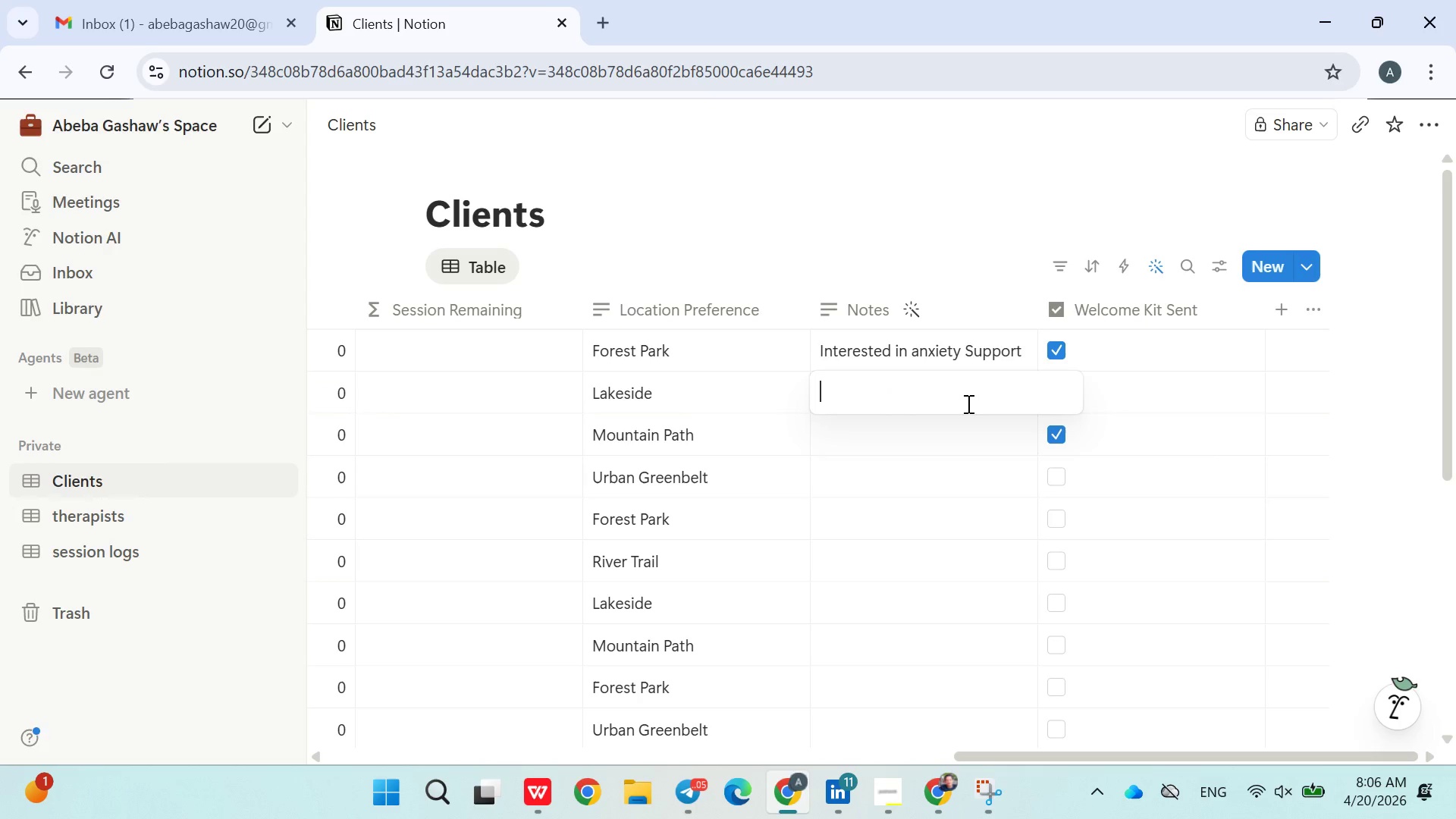 
wait(12.78)
 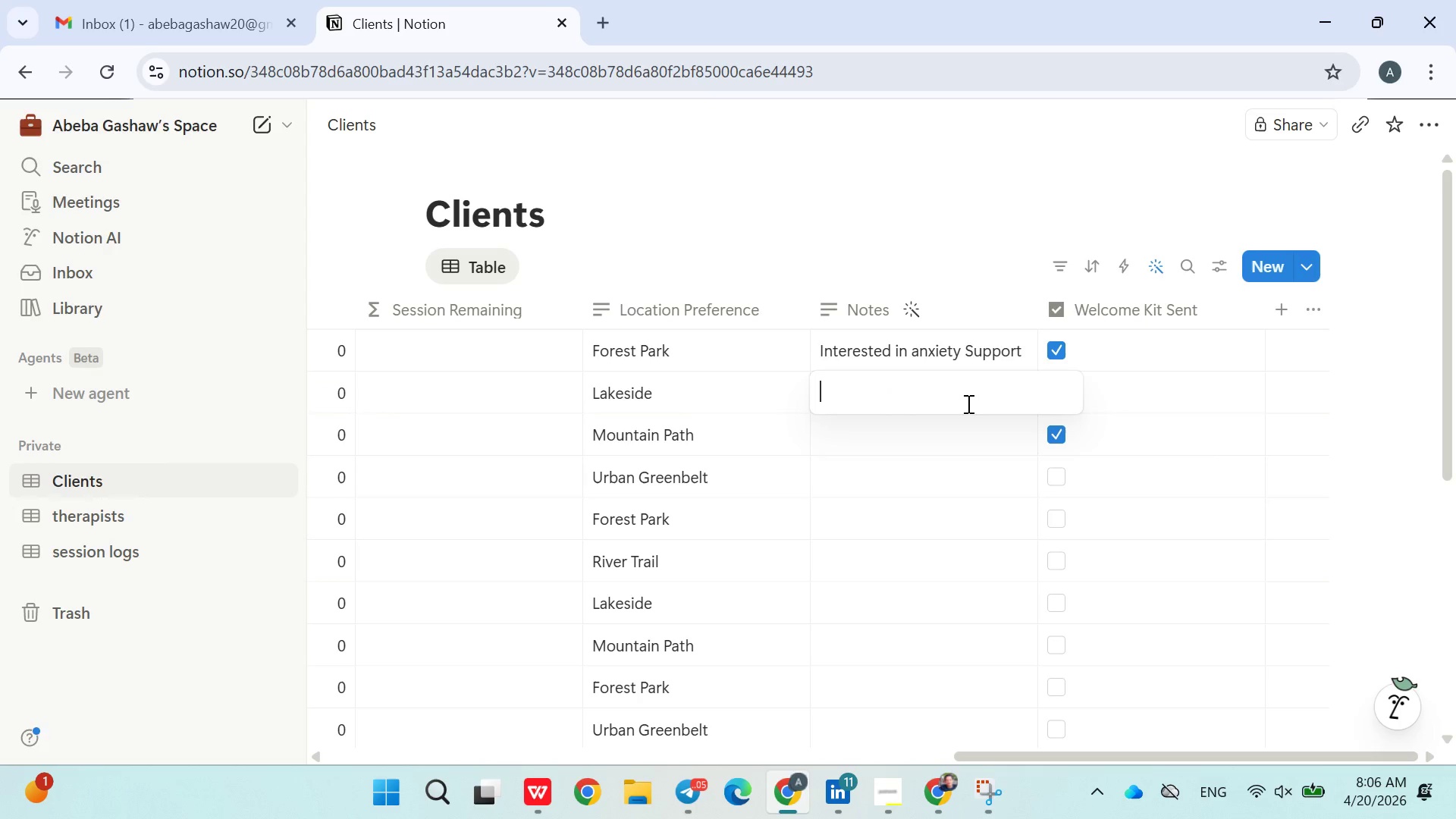 
type(New Itake )
 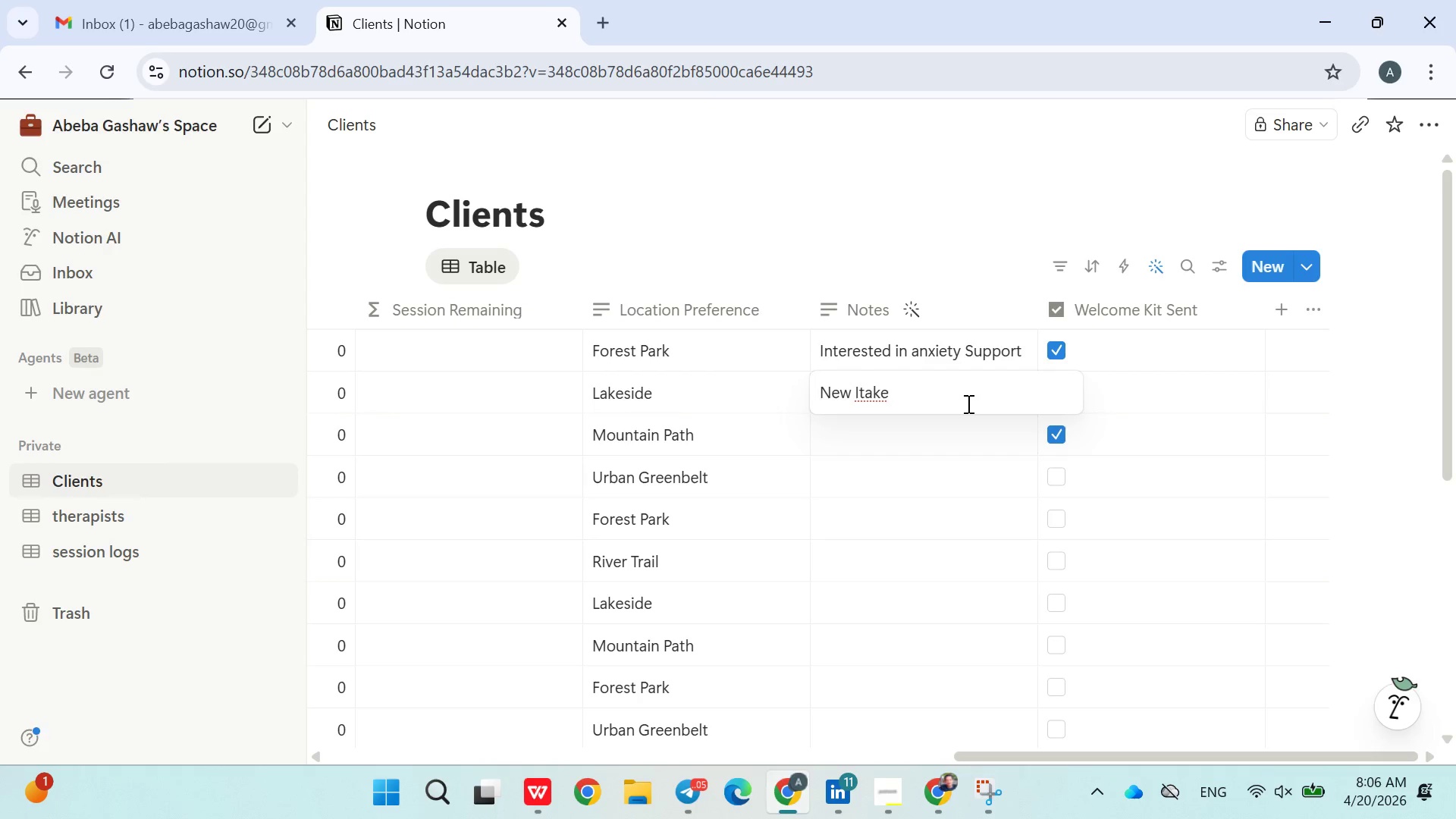 
key(Control+F)
 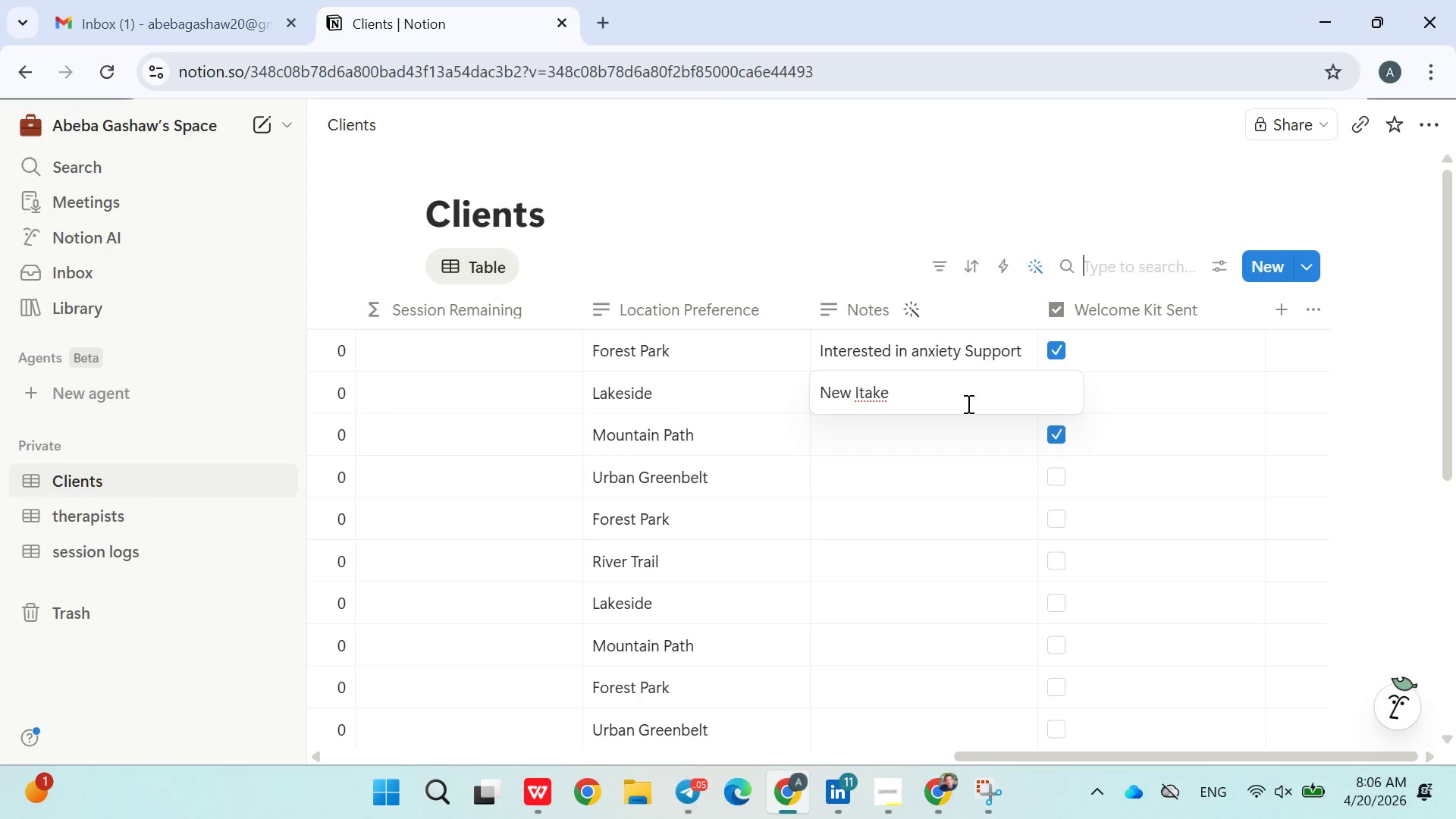 
key(R)
 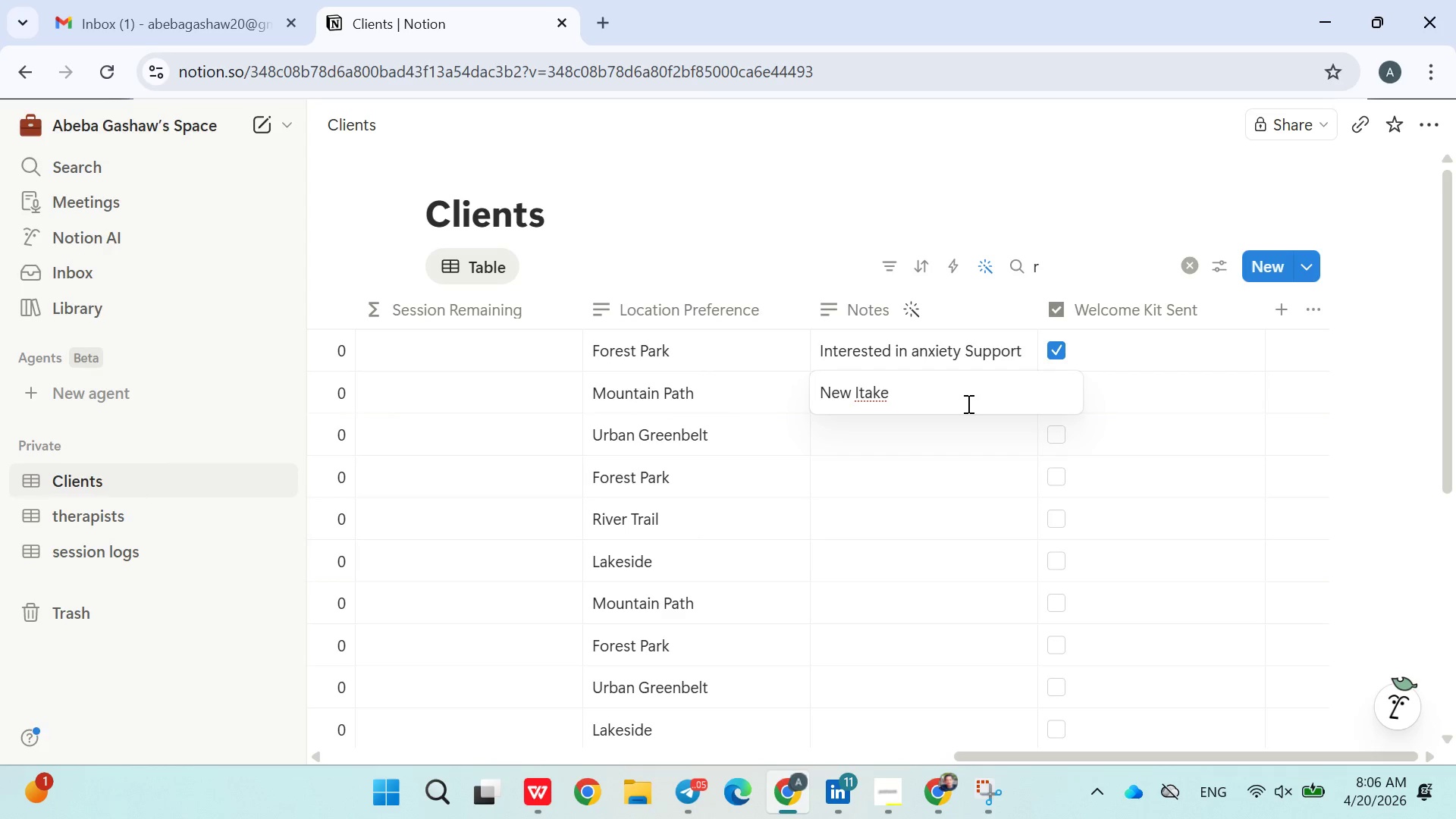 
key(Backspace)
 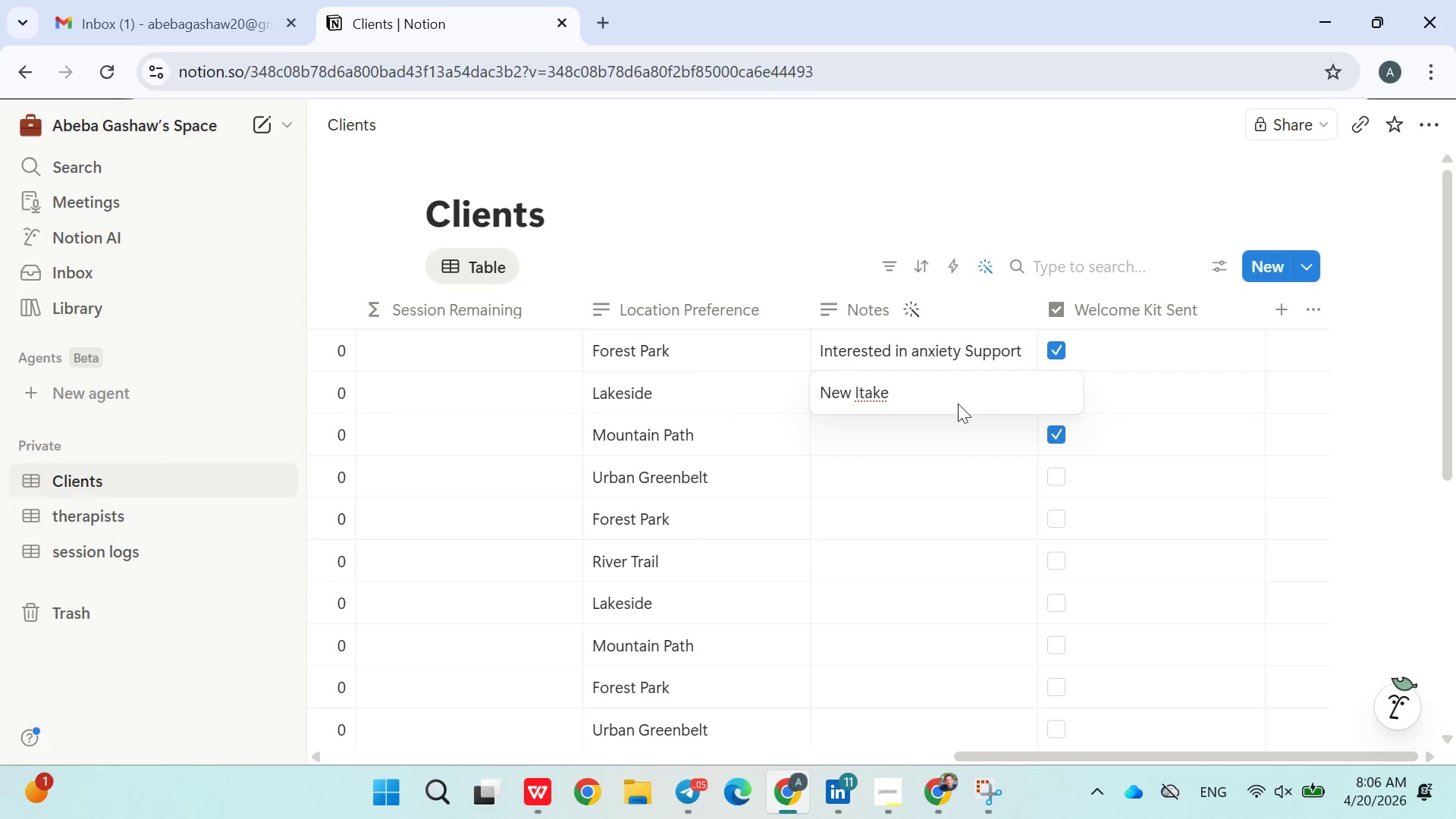 
left_click([952, 406])
 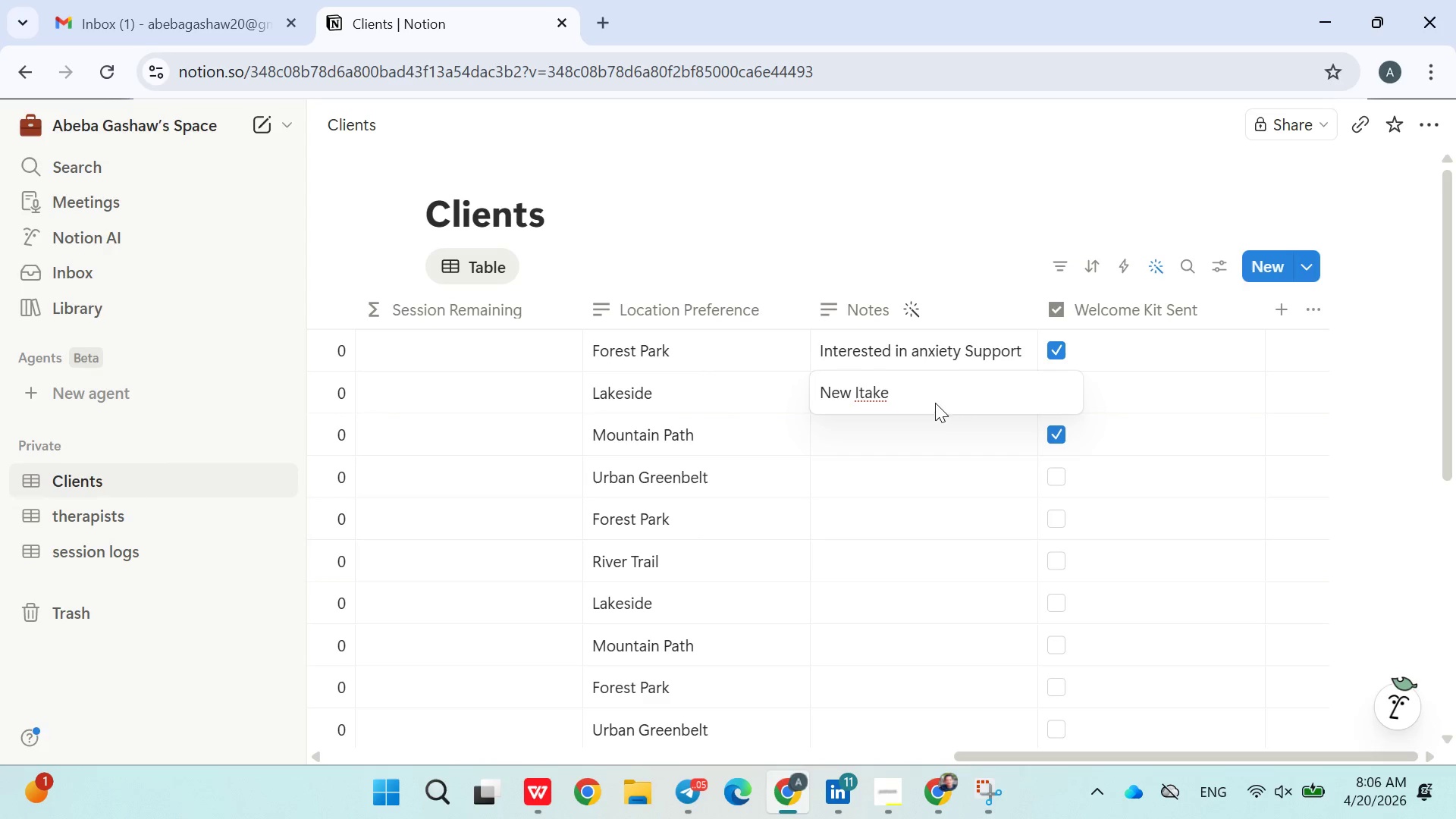 
left_click([925, 398])
 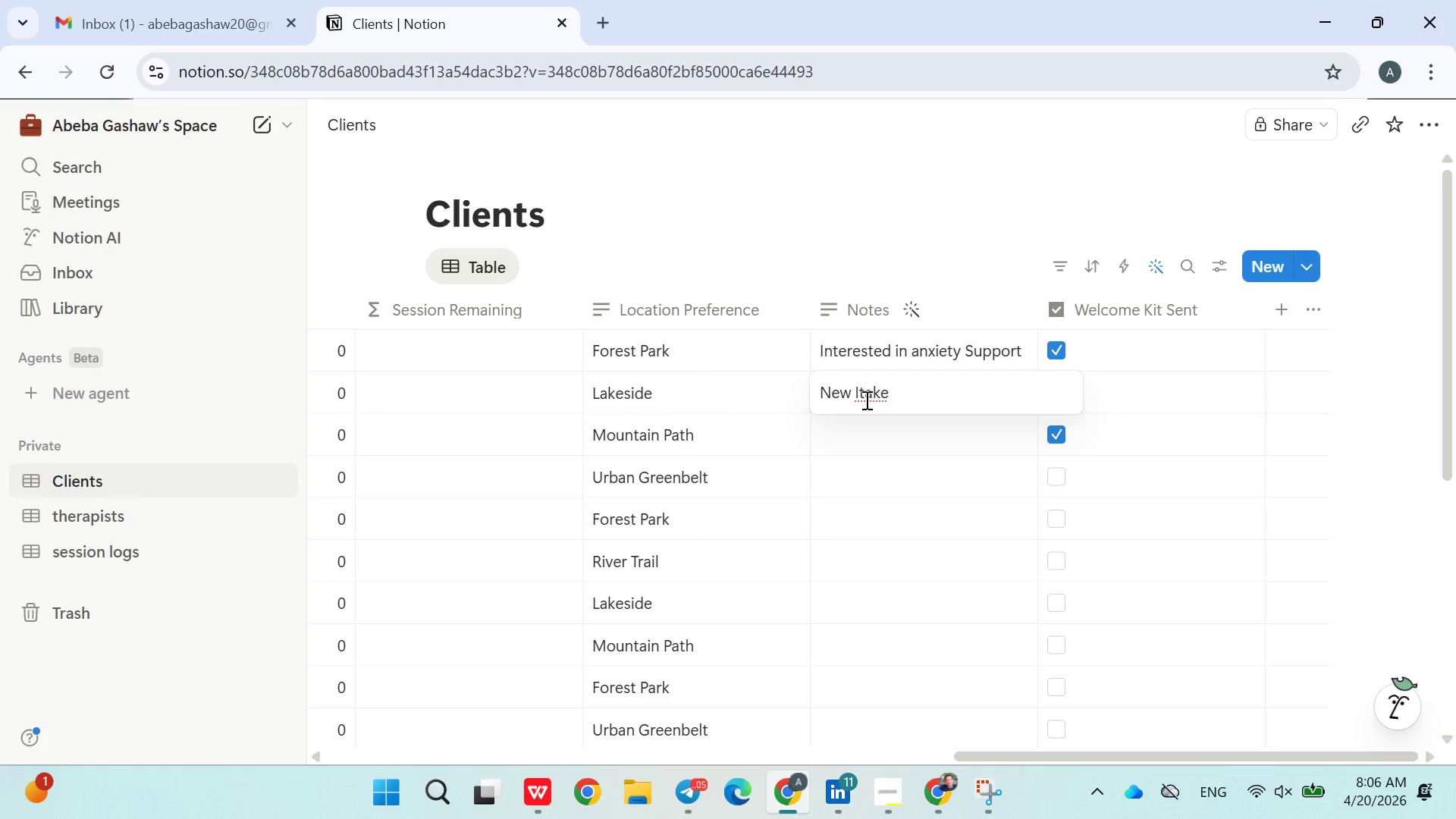 
left_click([863, 400])
 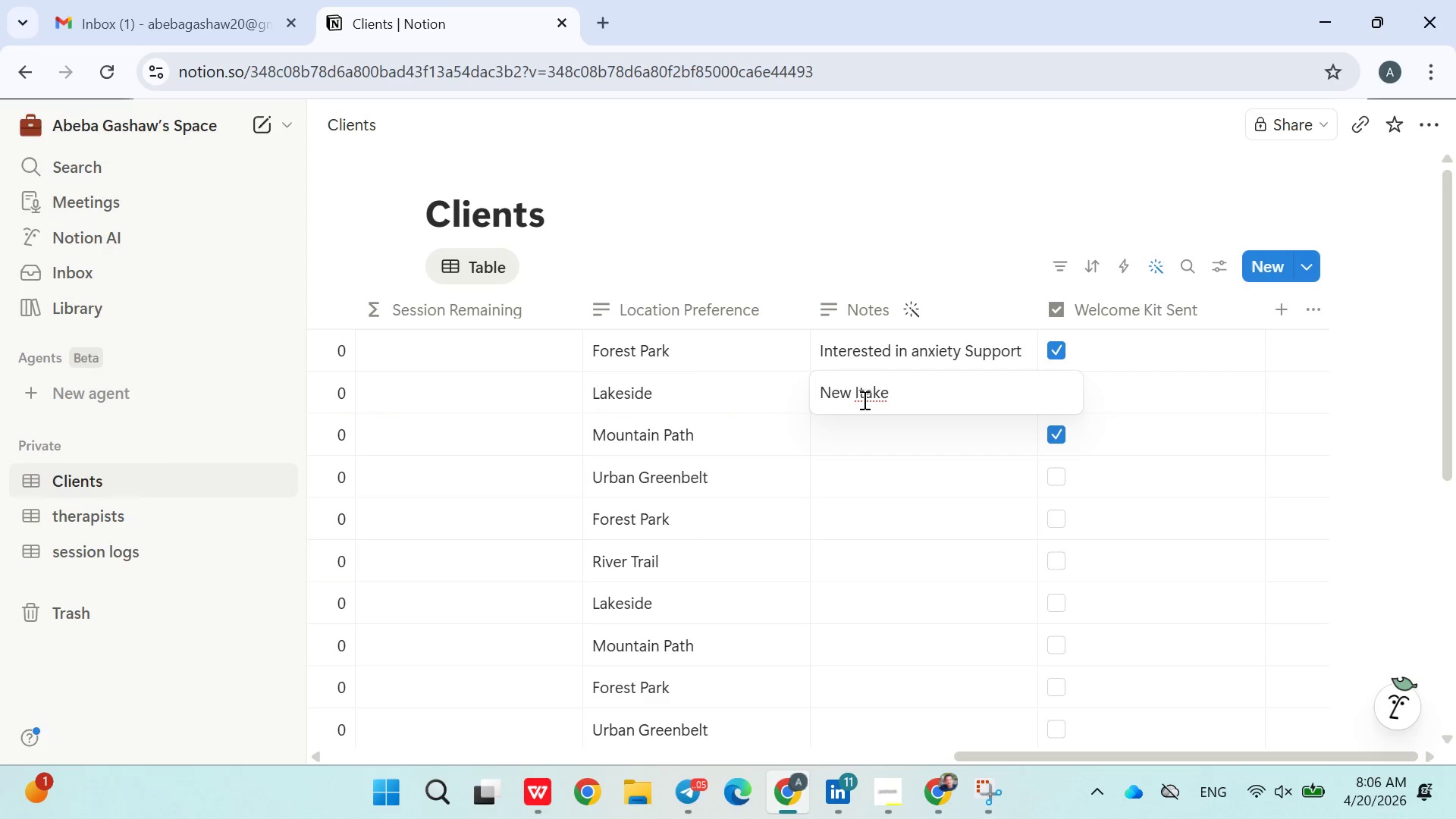 
key(ArrowLeft)
 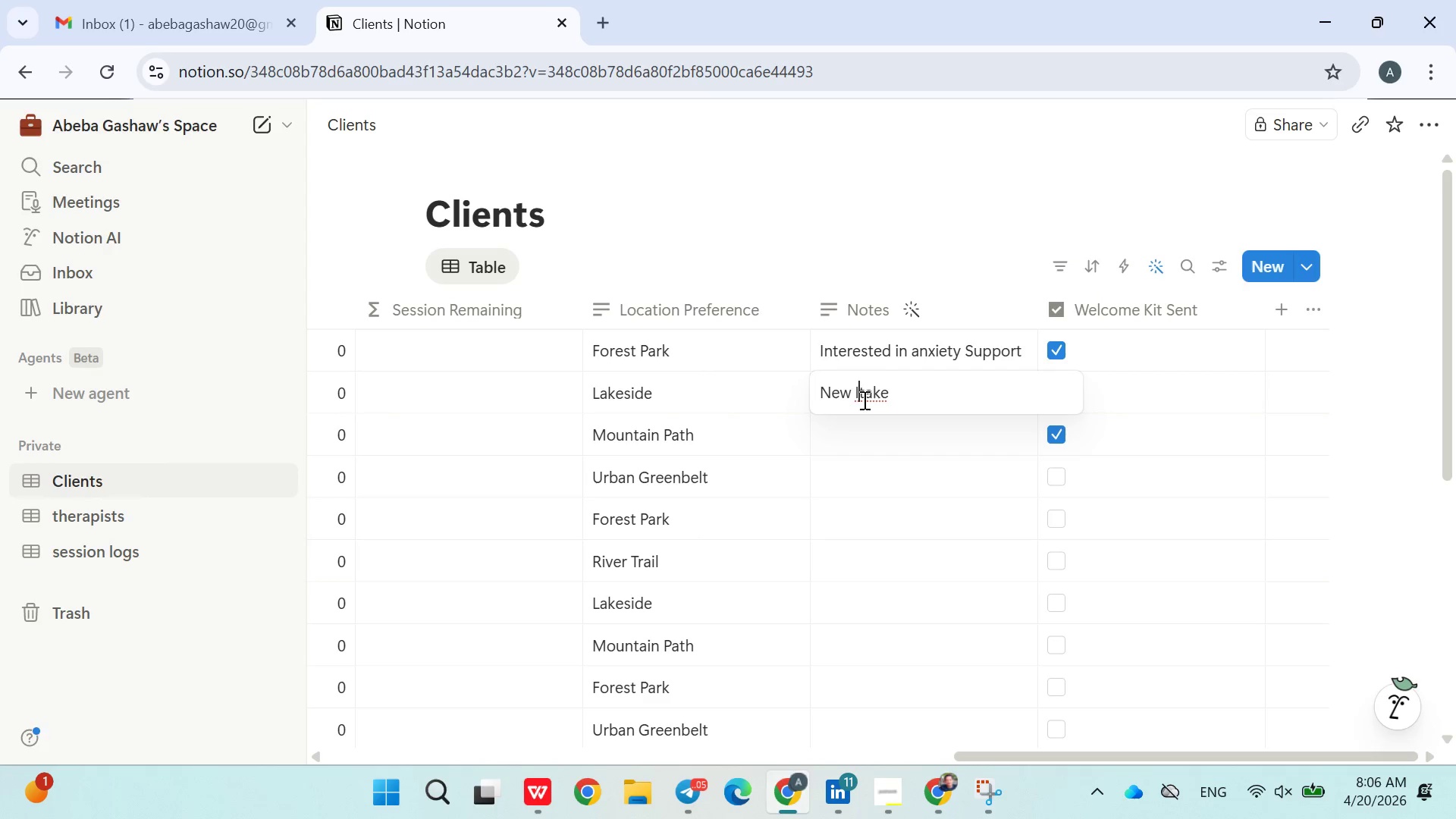 
key(N)
 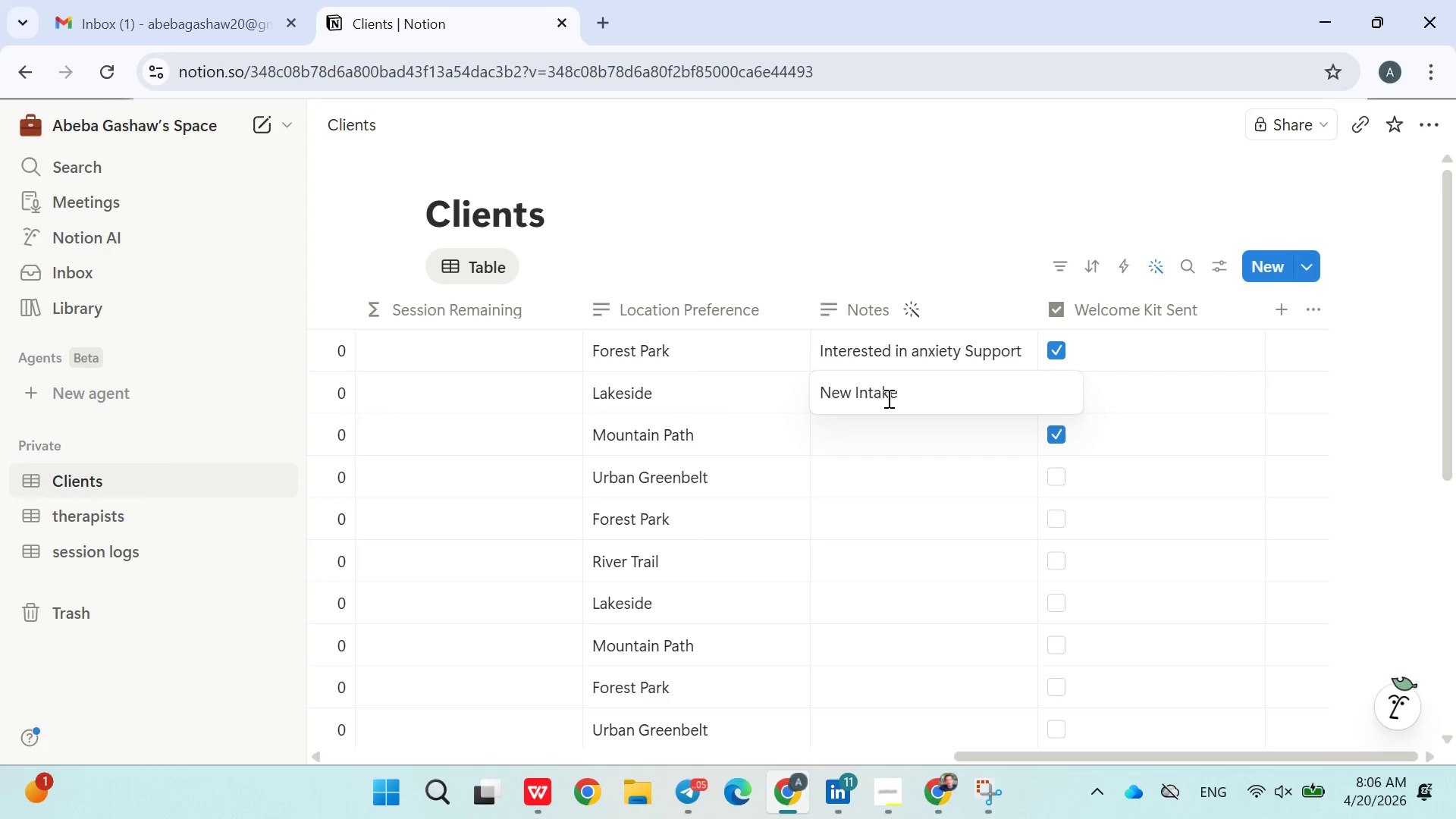 
left_click([914, 394])
 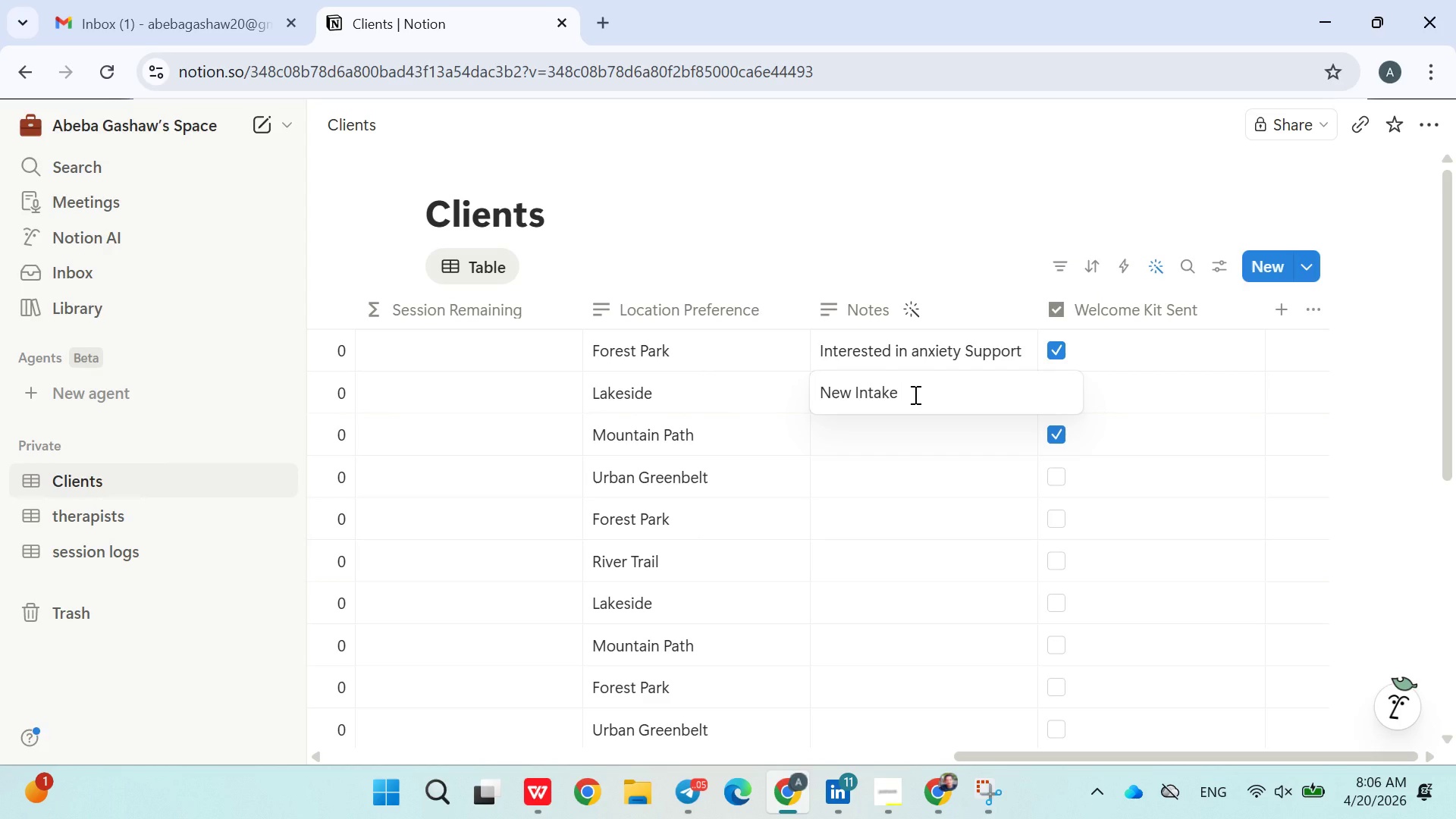 
type(From Sent )
 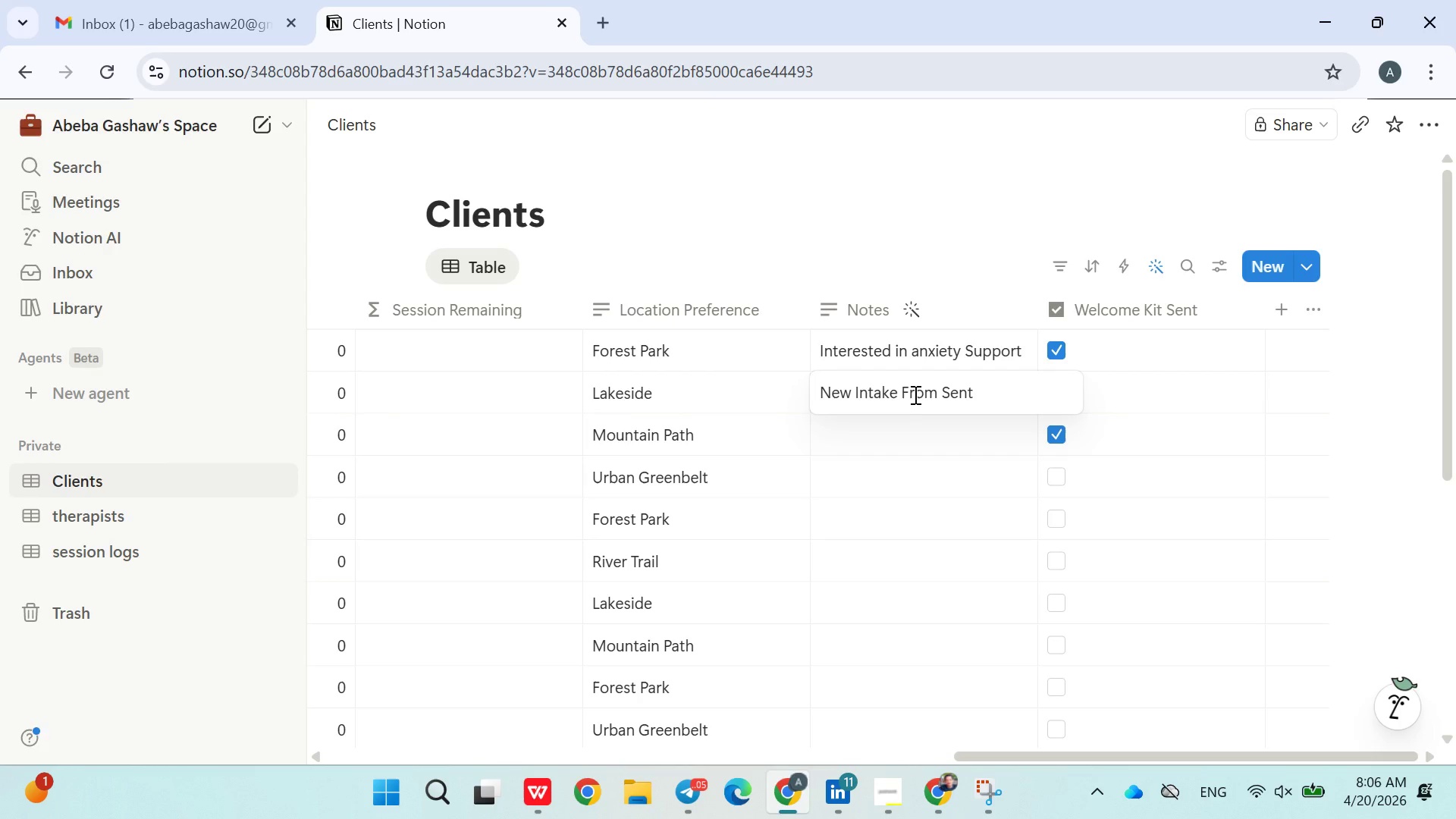 
left_click([884, 436])
 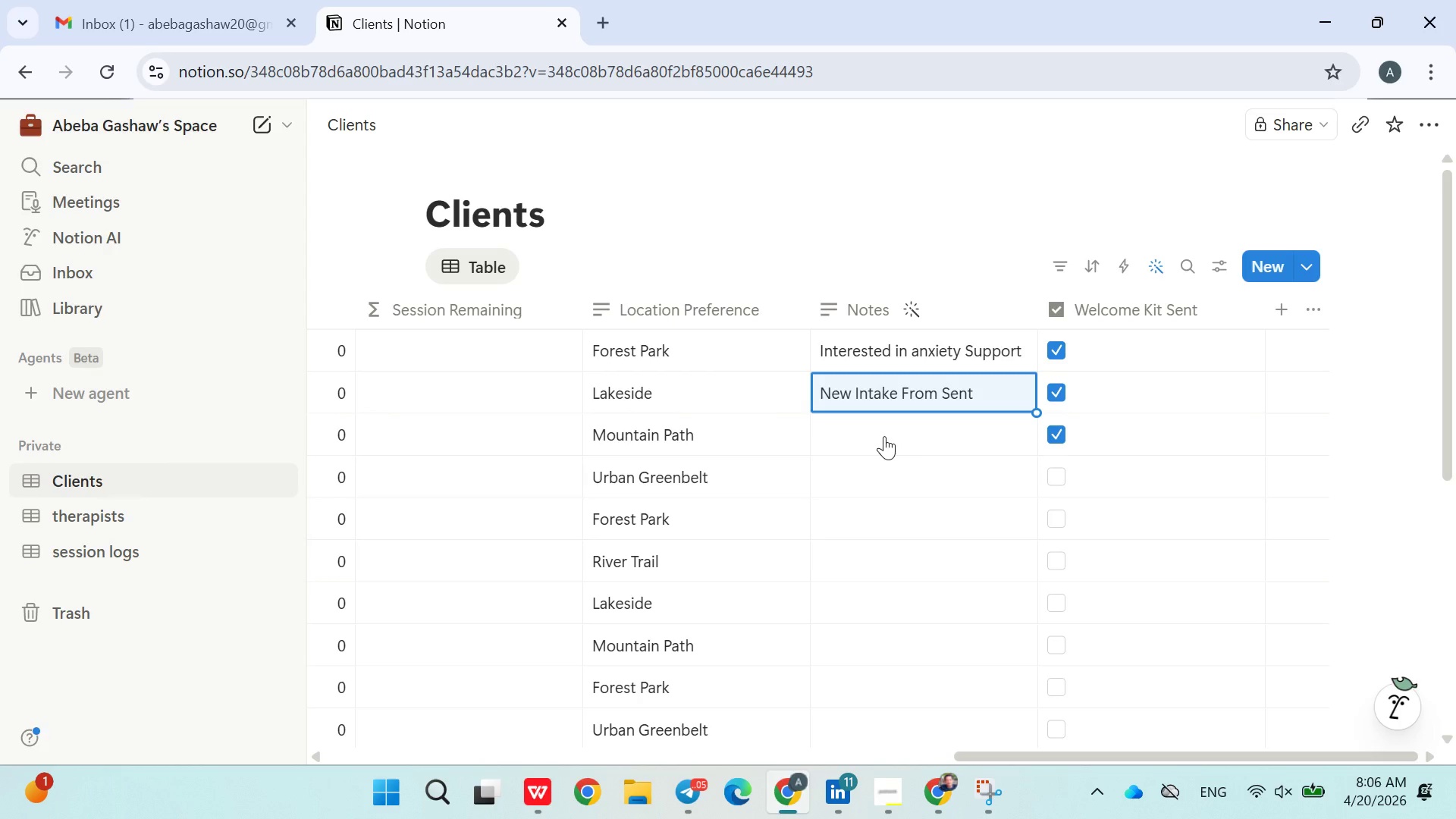 
left_click([884, 436])
 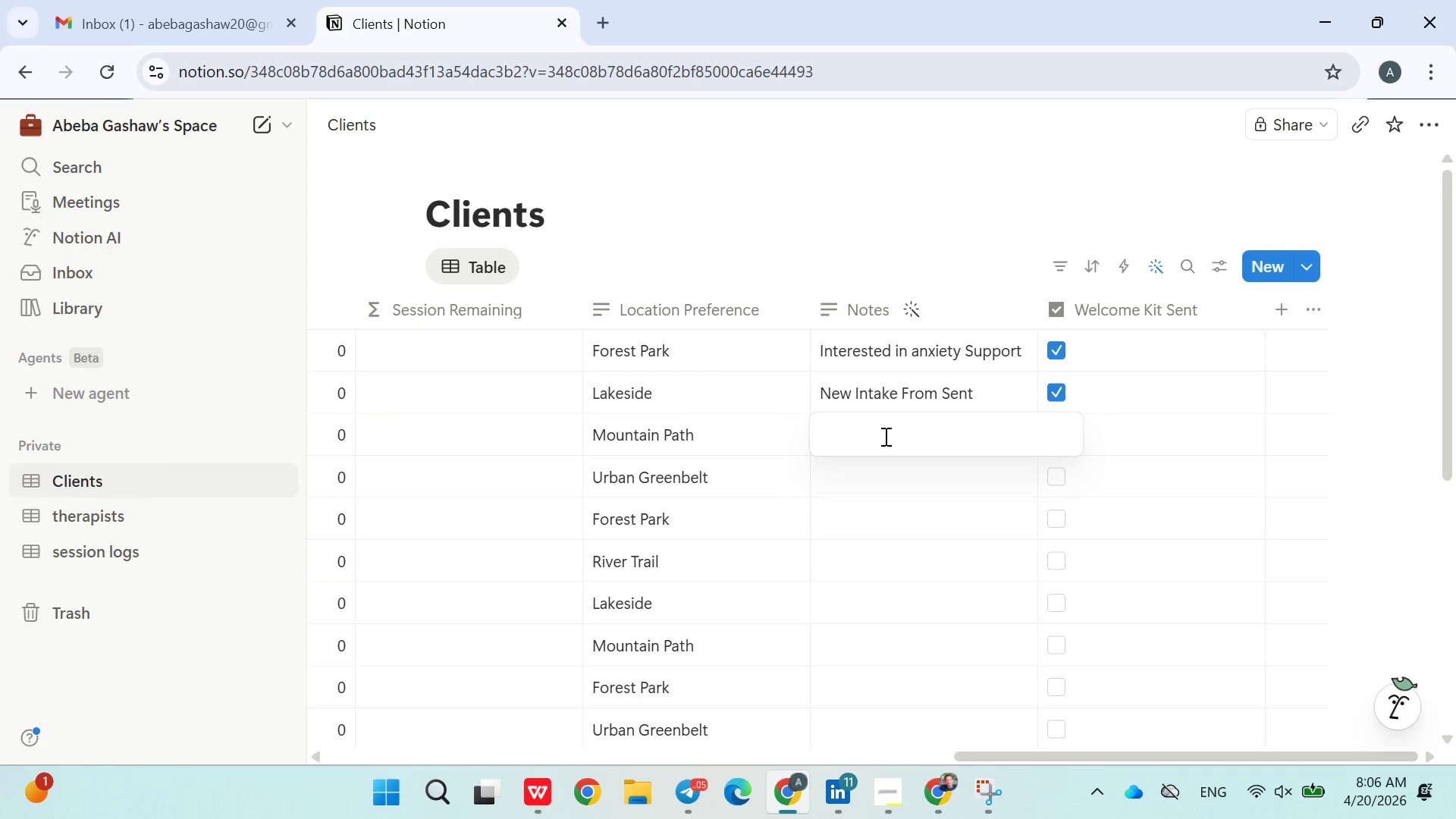 
type(Weekly )
 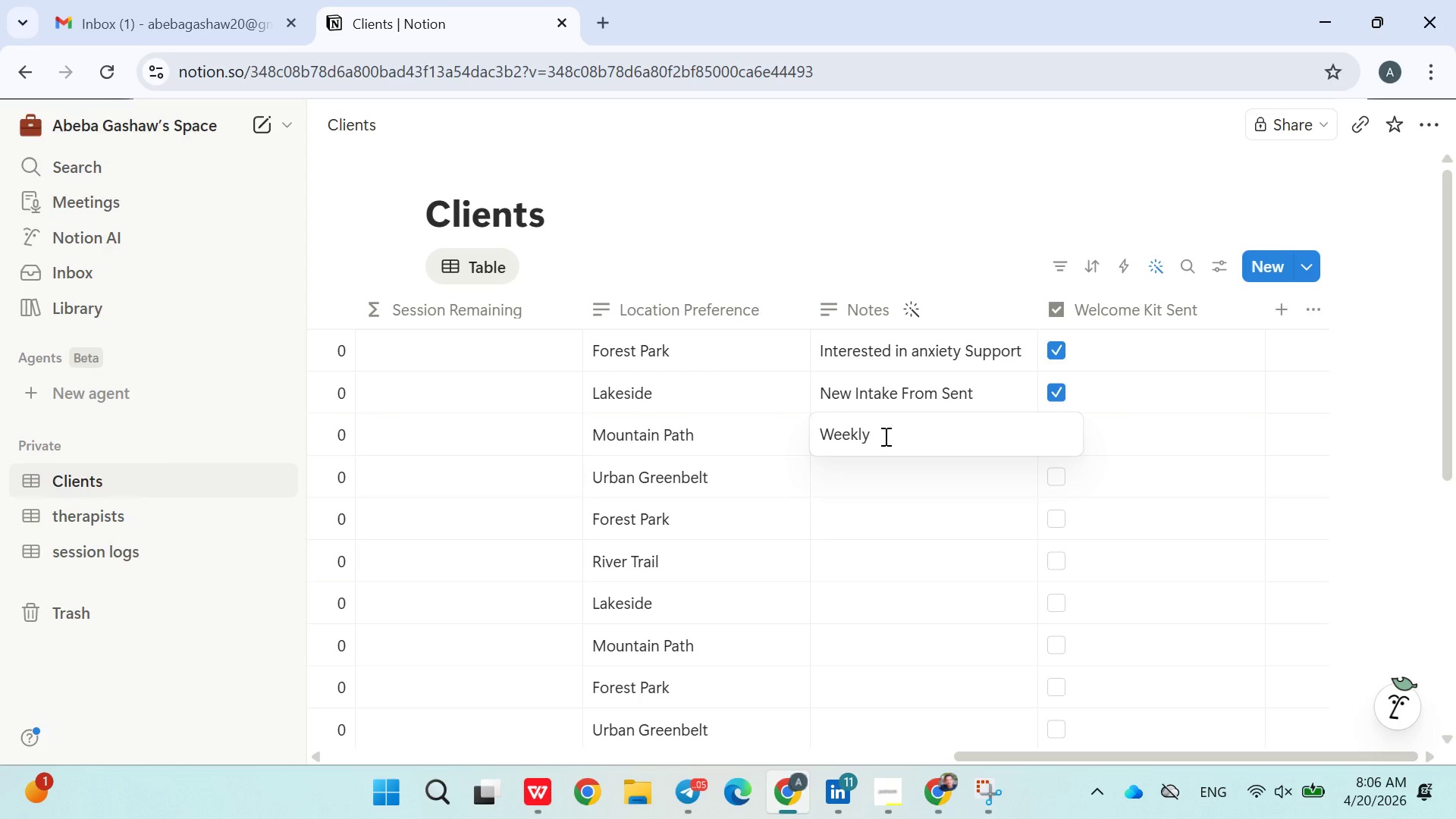 
wait(5.17)
 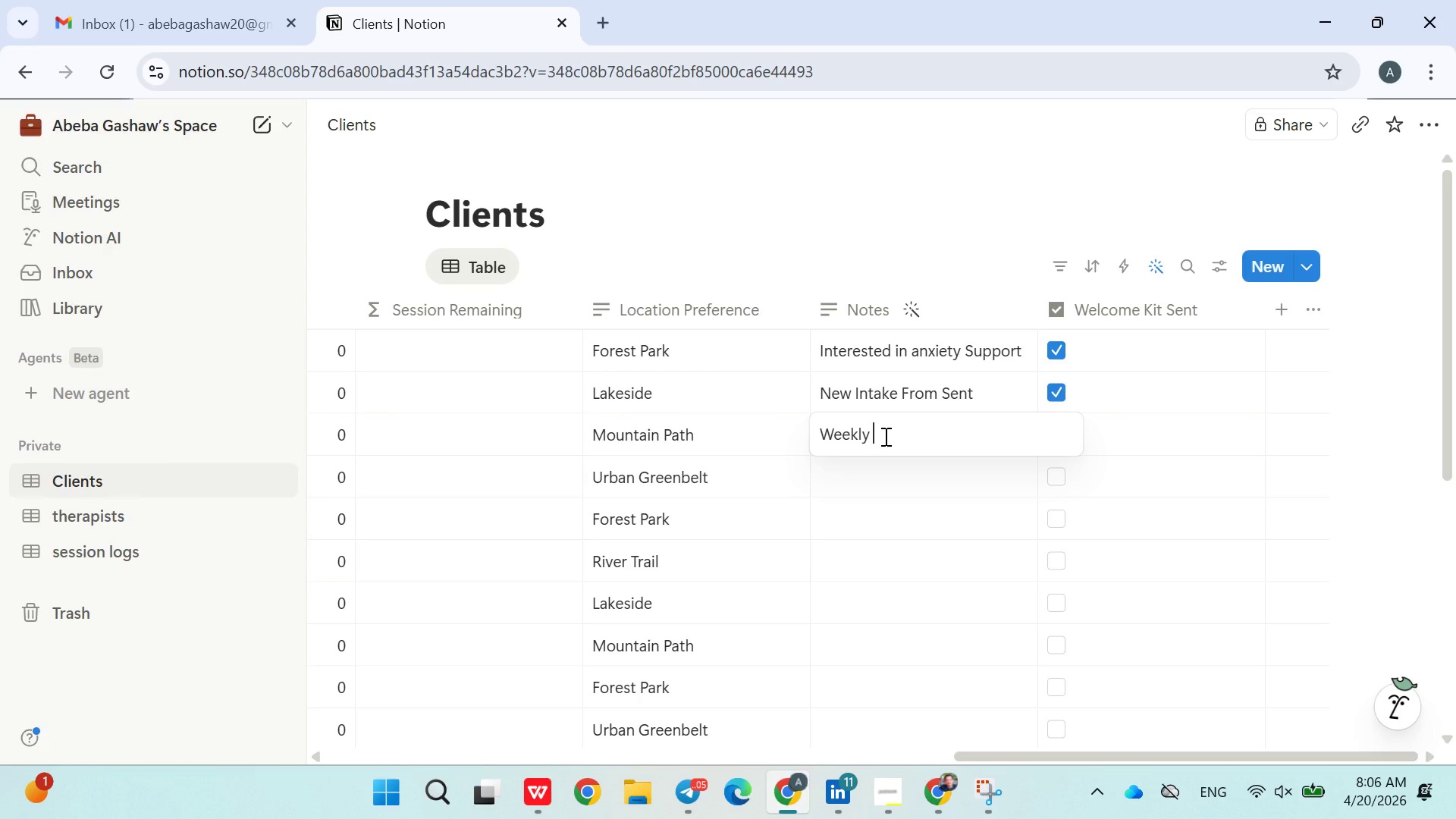 
type(sessions ongoing)
 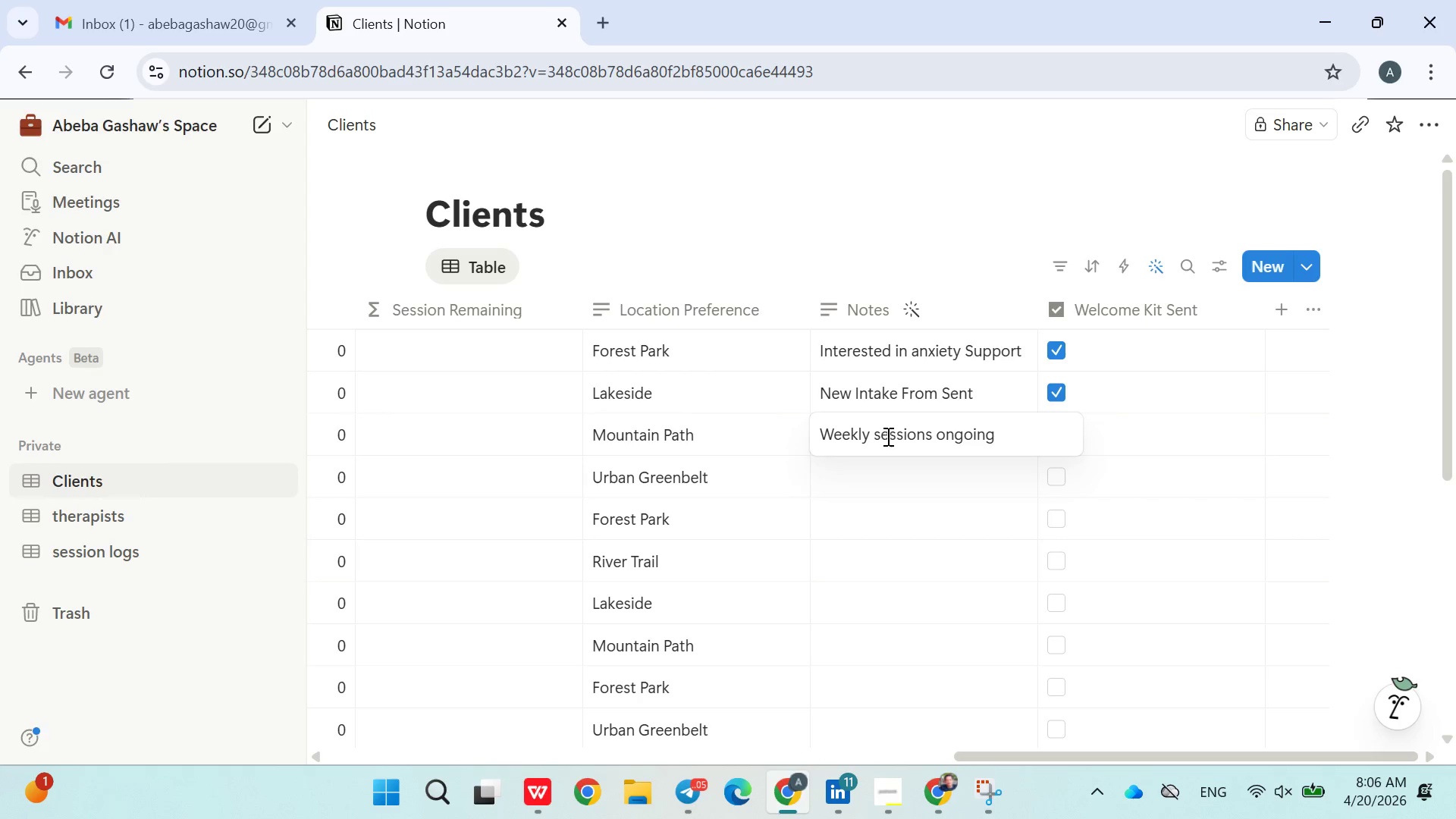 
left_click([874, 492])
 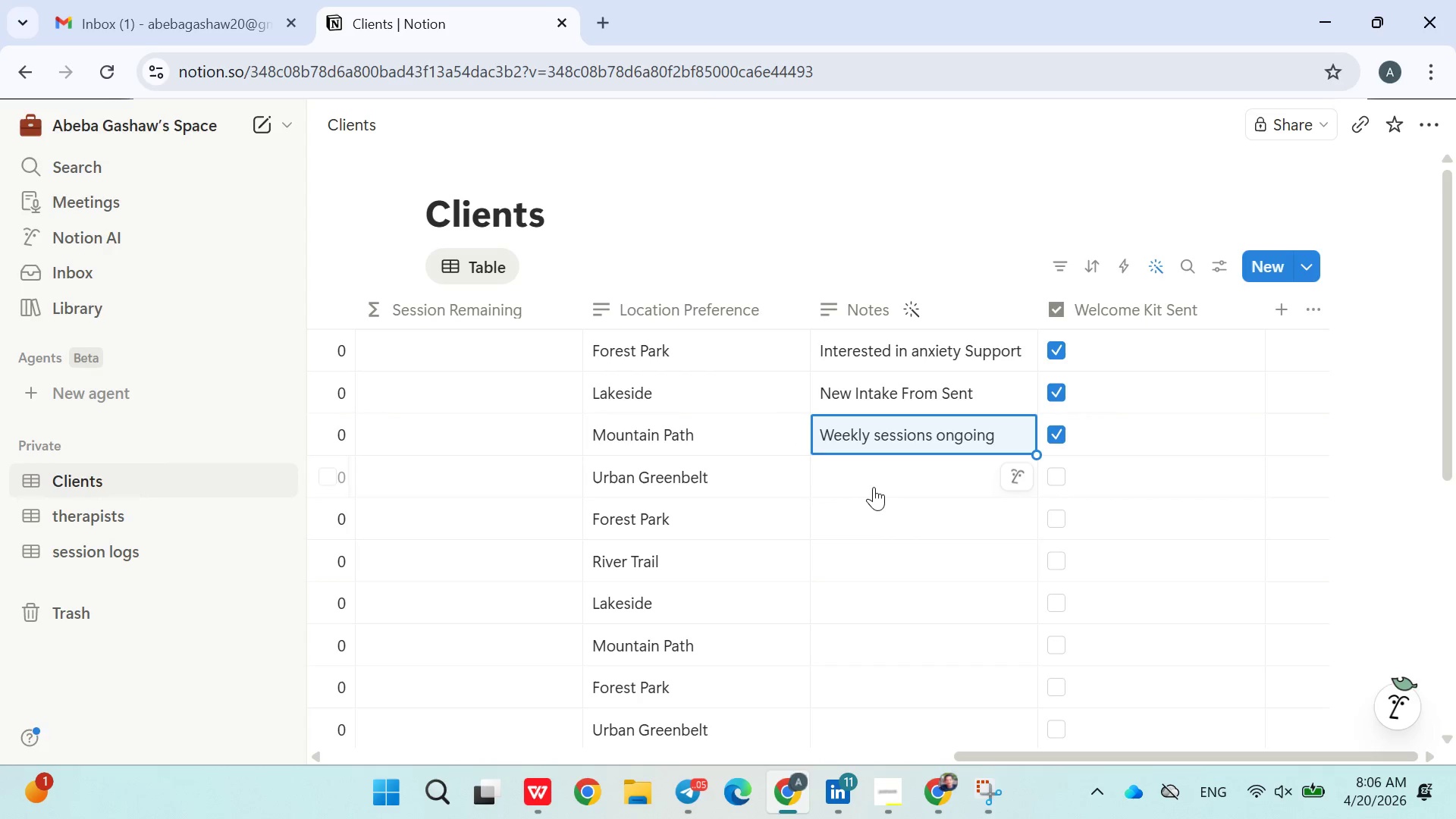 
left_click([875, 485])
 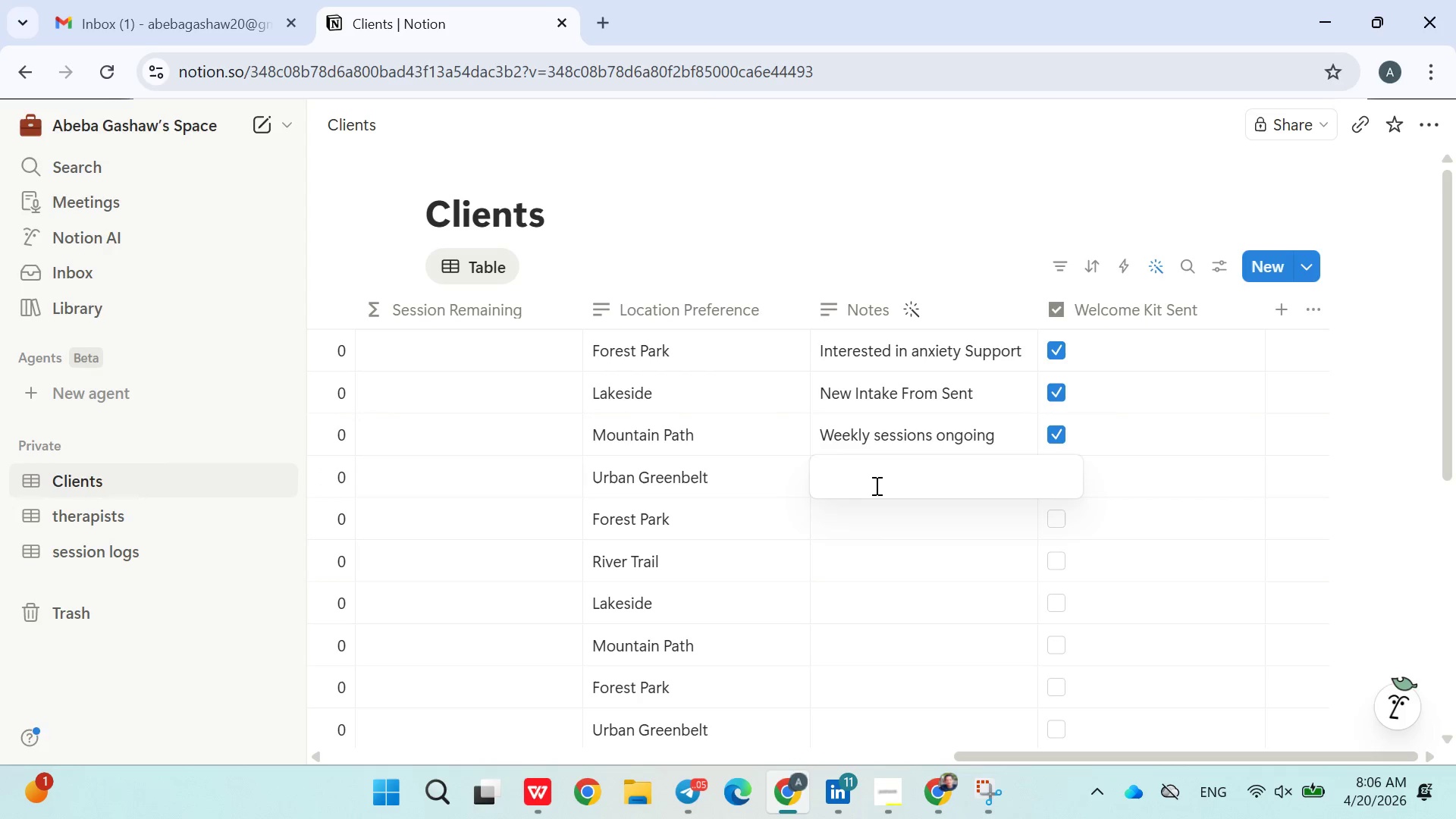 
type(Stress mam)
key(Backspace)
type(nagement)
 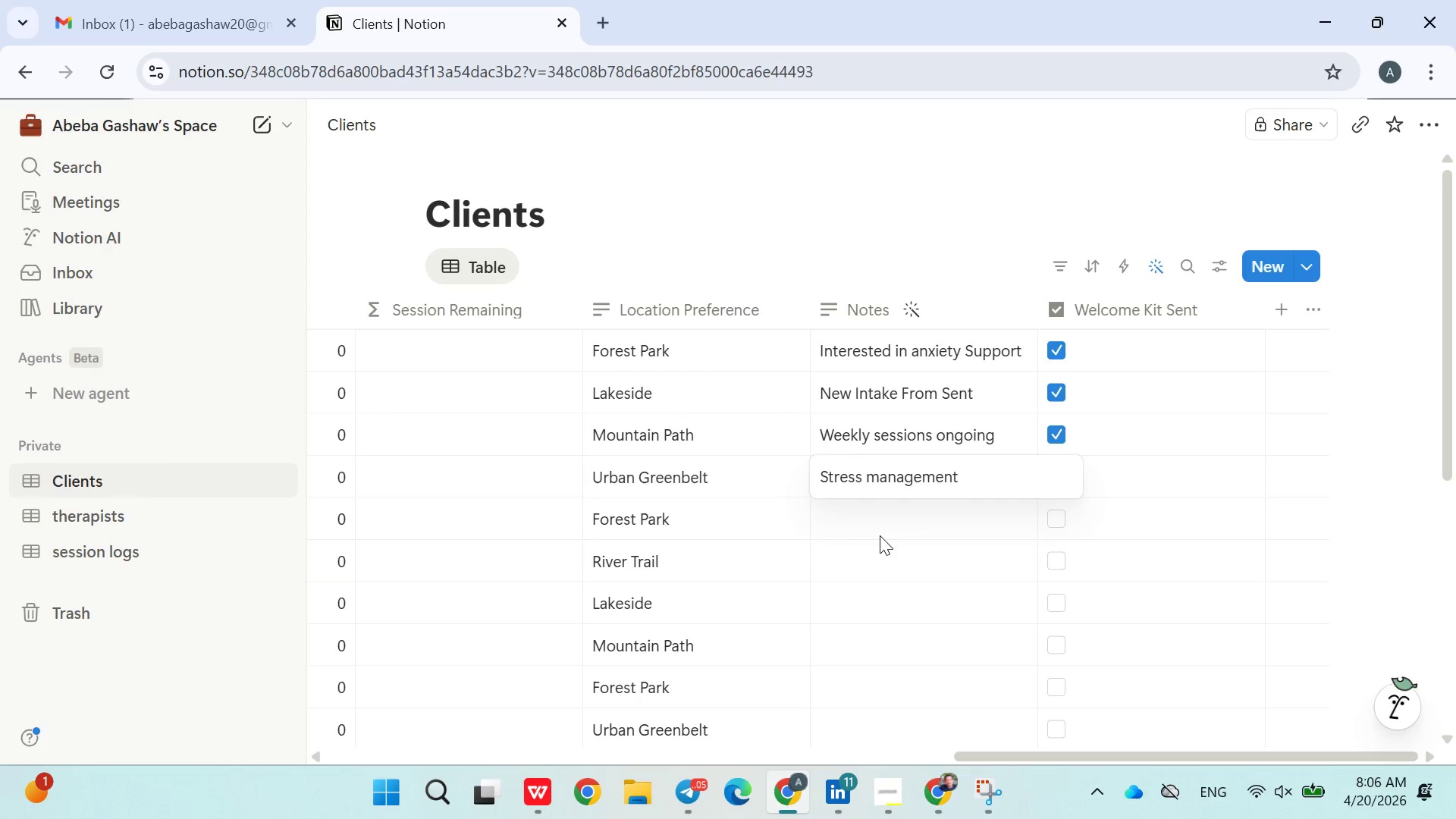 
left_click([880, 536])
 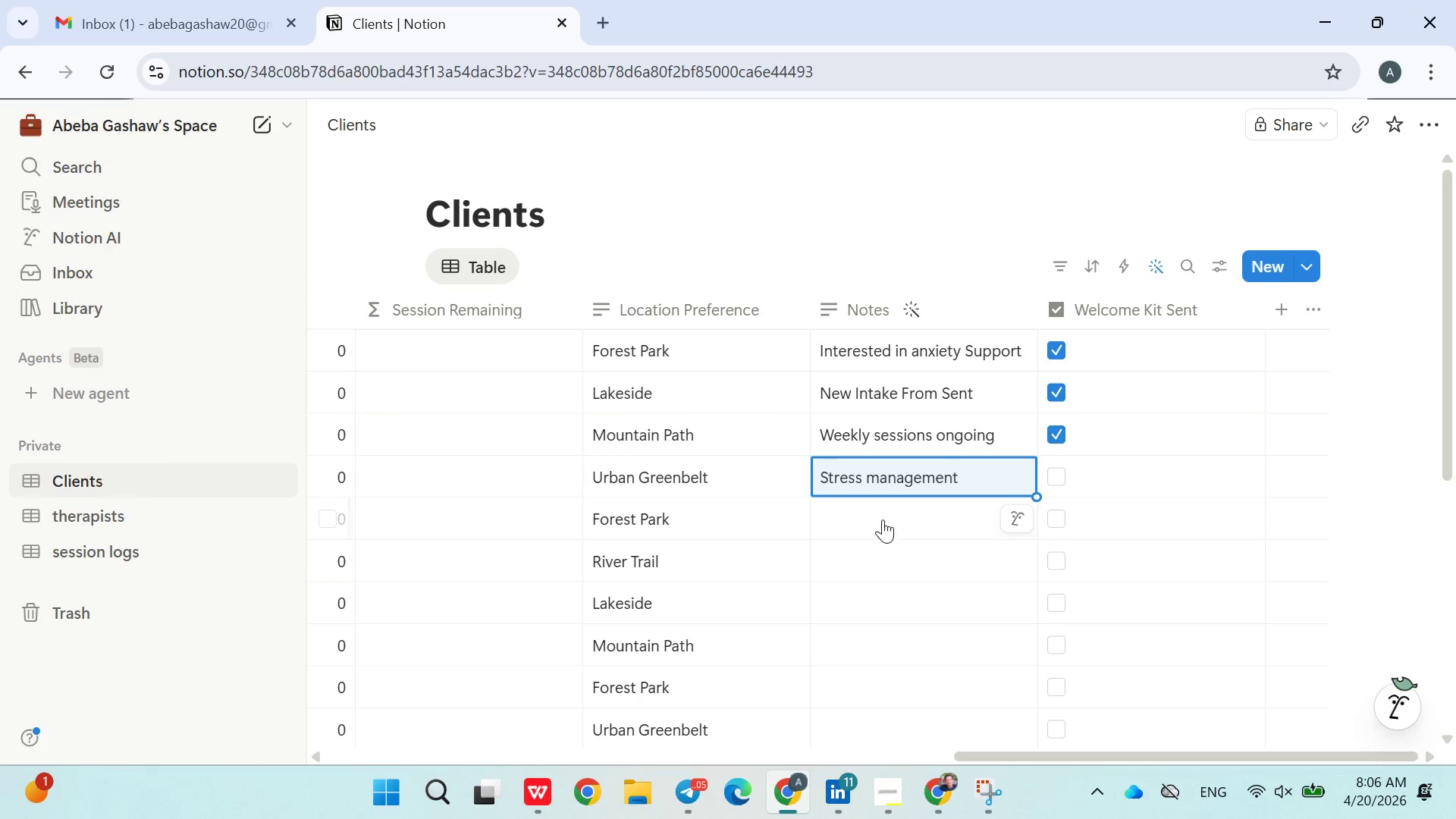 
left_click([884, 519])
 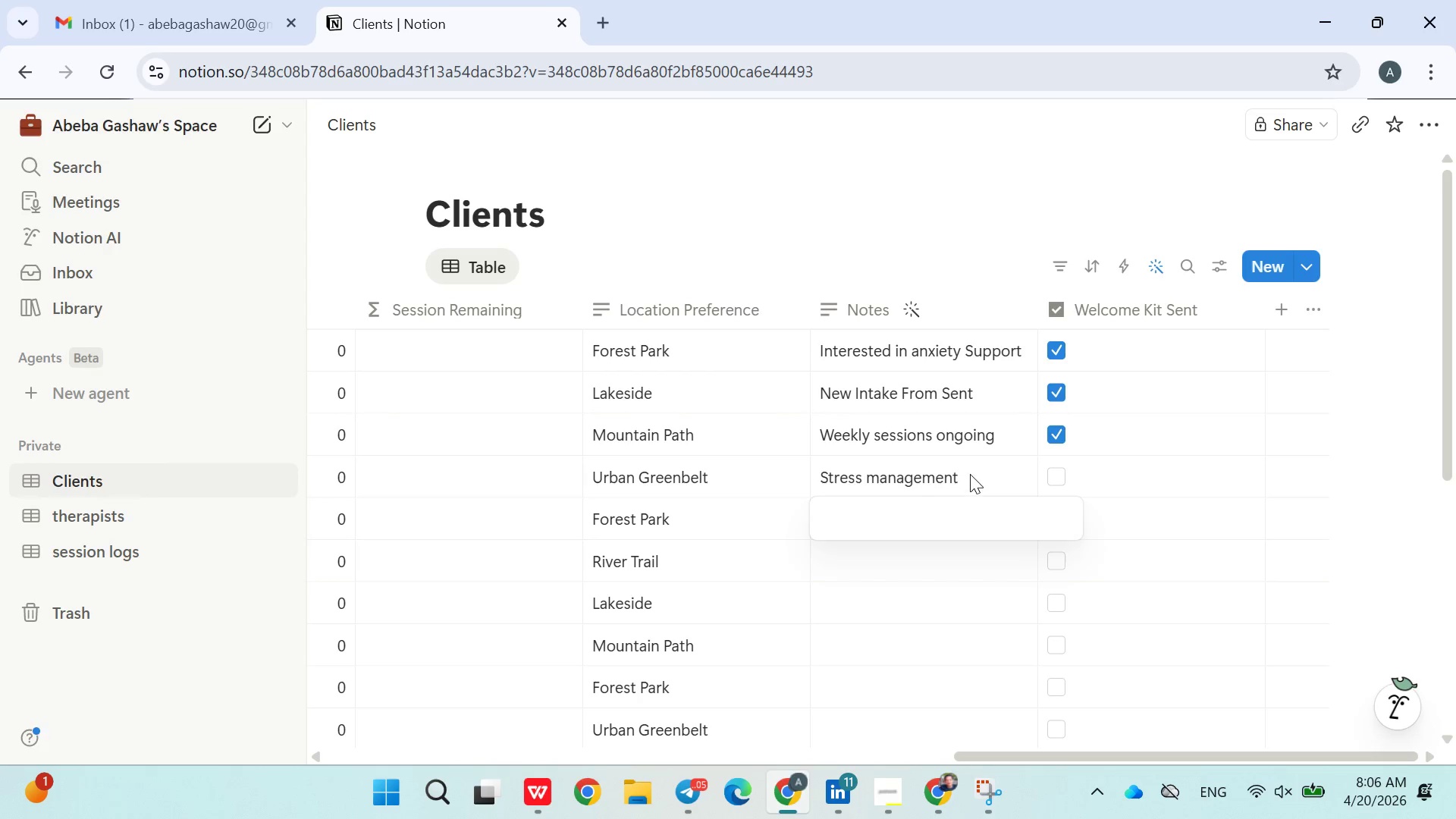 
double_click([979, 474])
 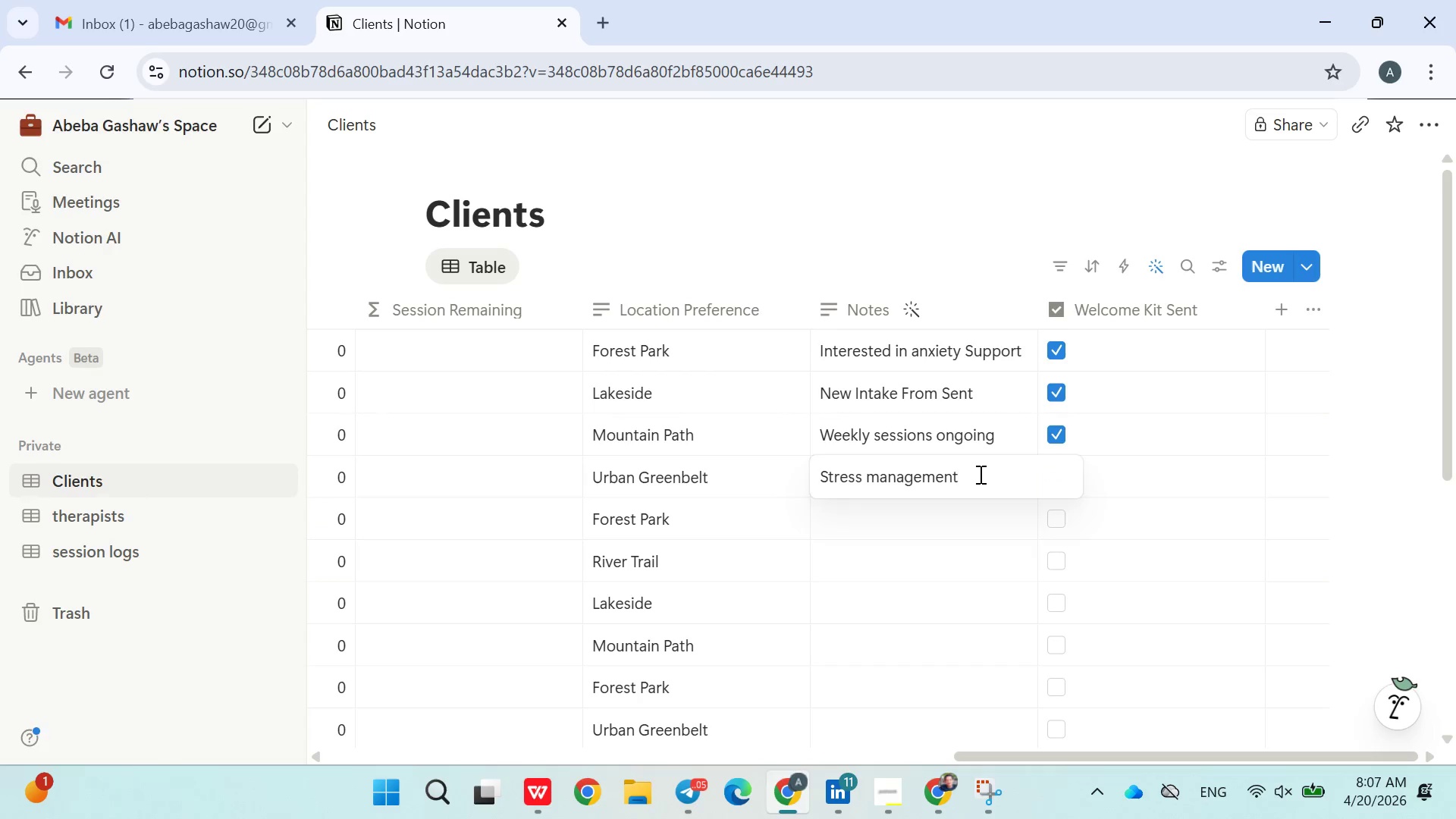 
type( focus)
 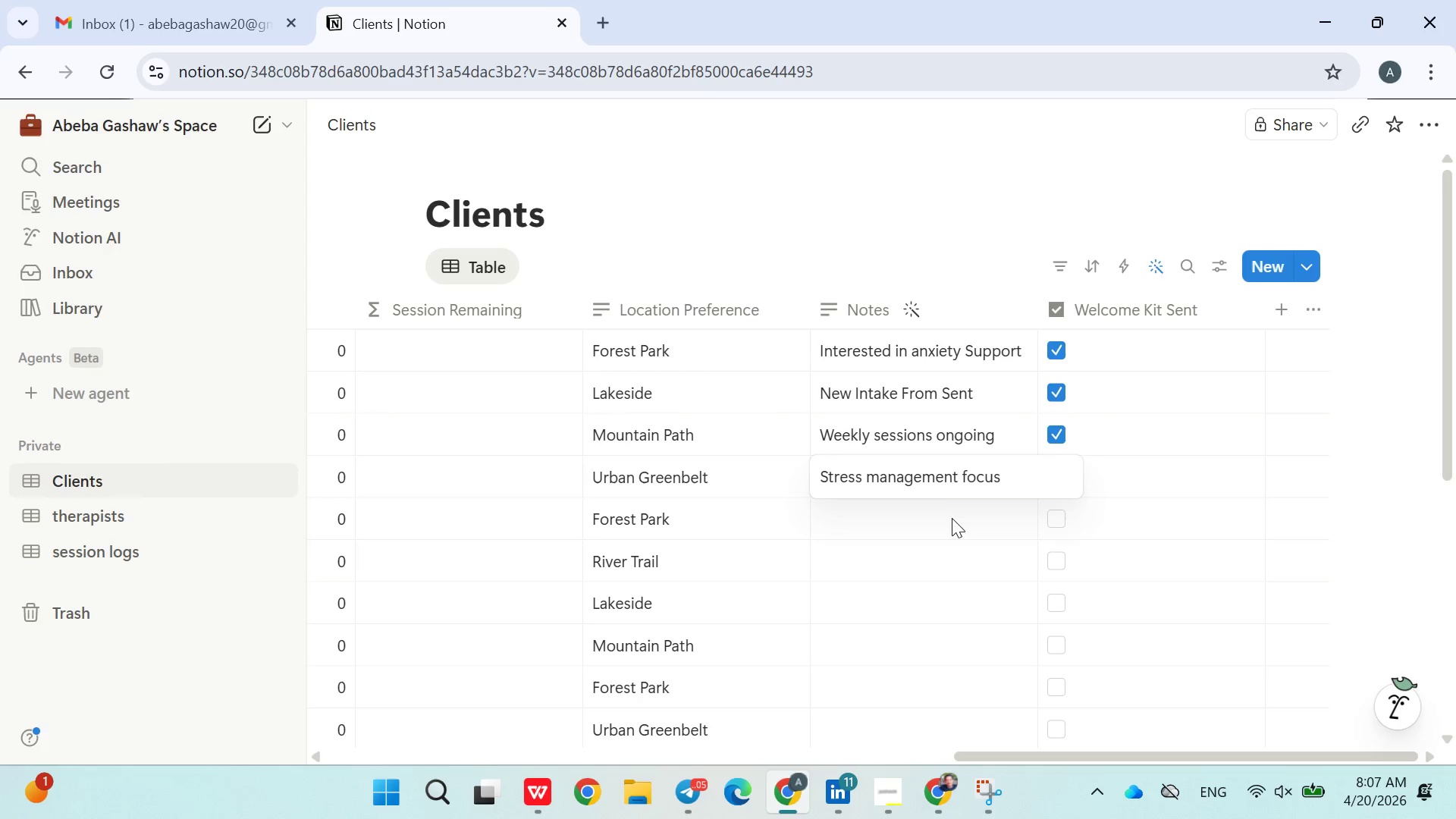 
double_click([952, 519])
 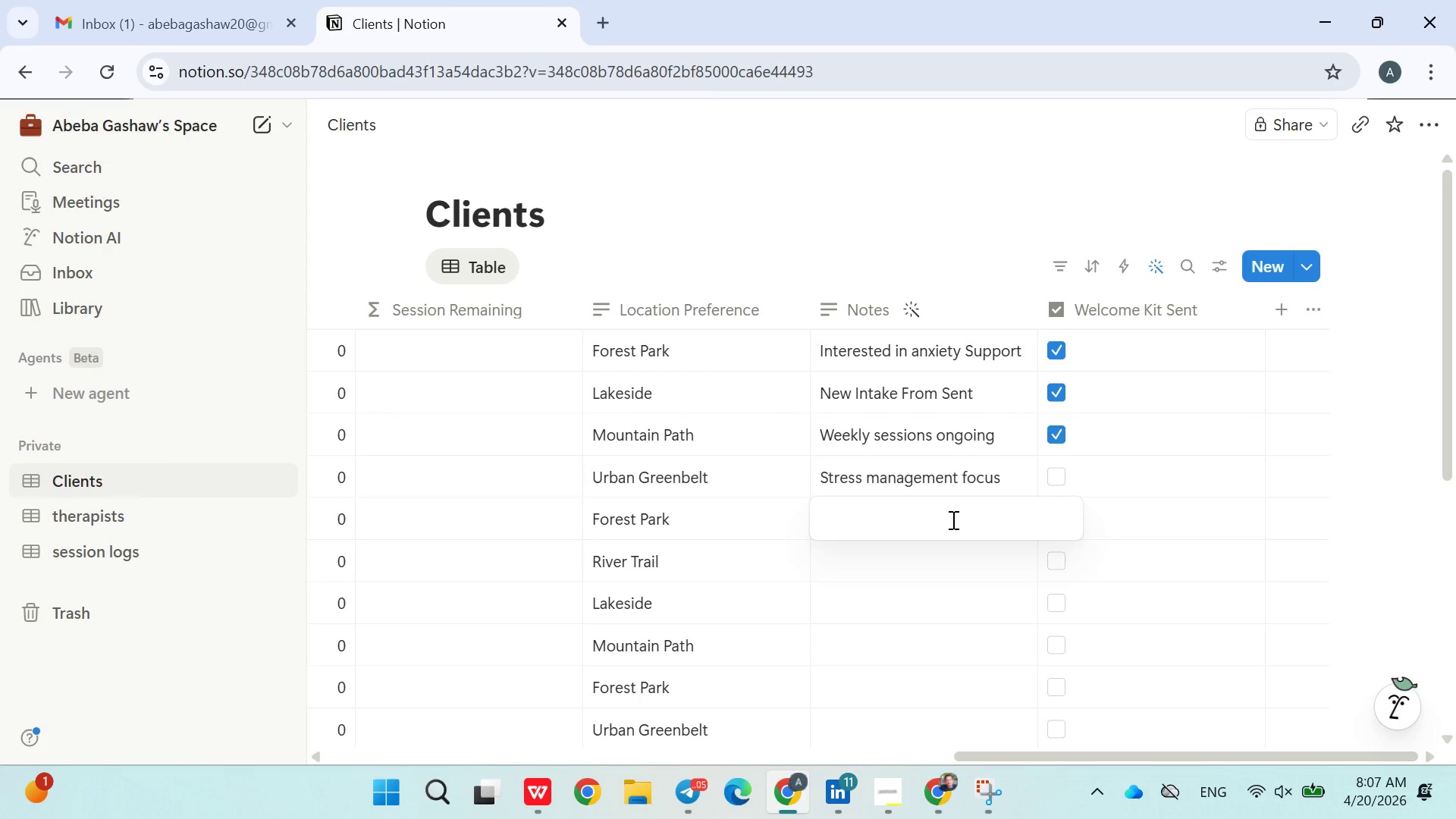 
wait(10.12)
 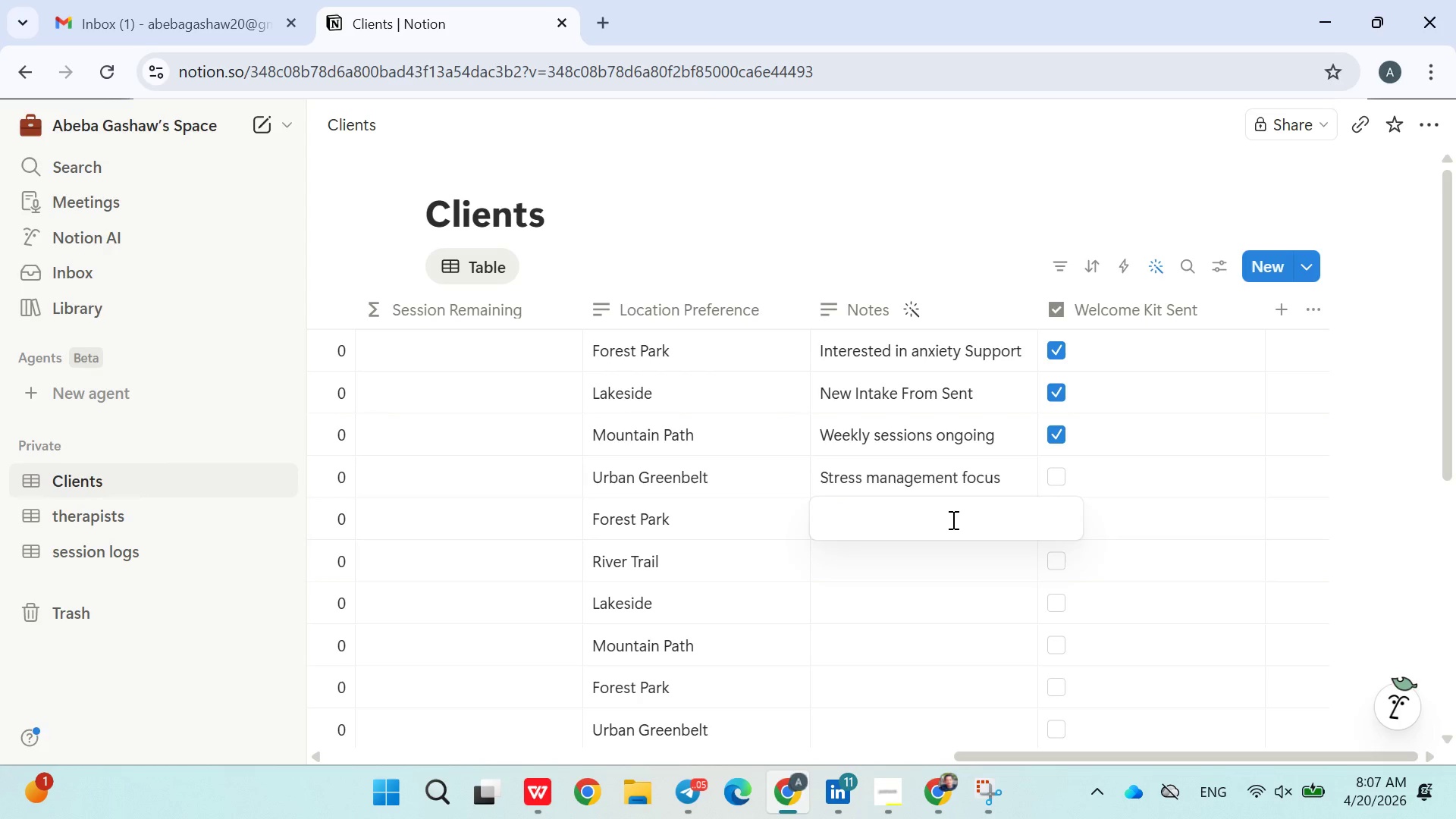 
type(Temporary Pause)
 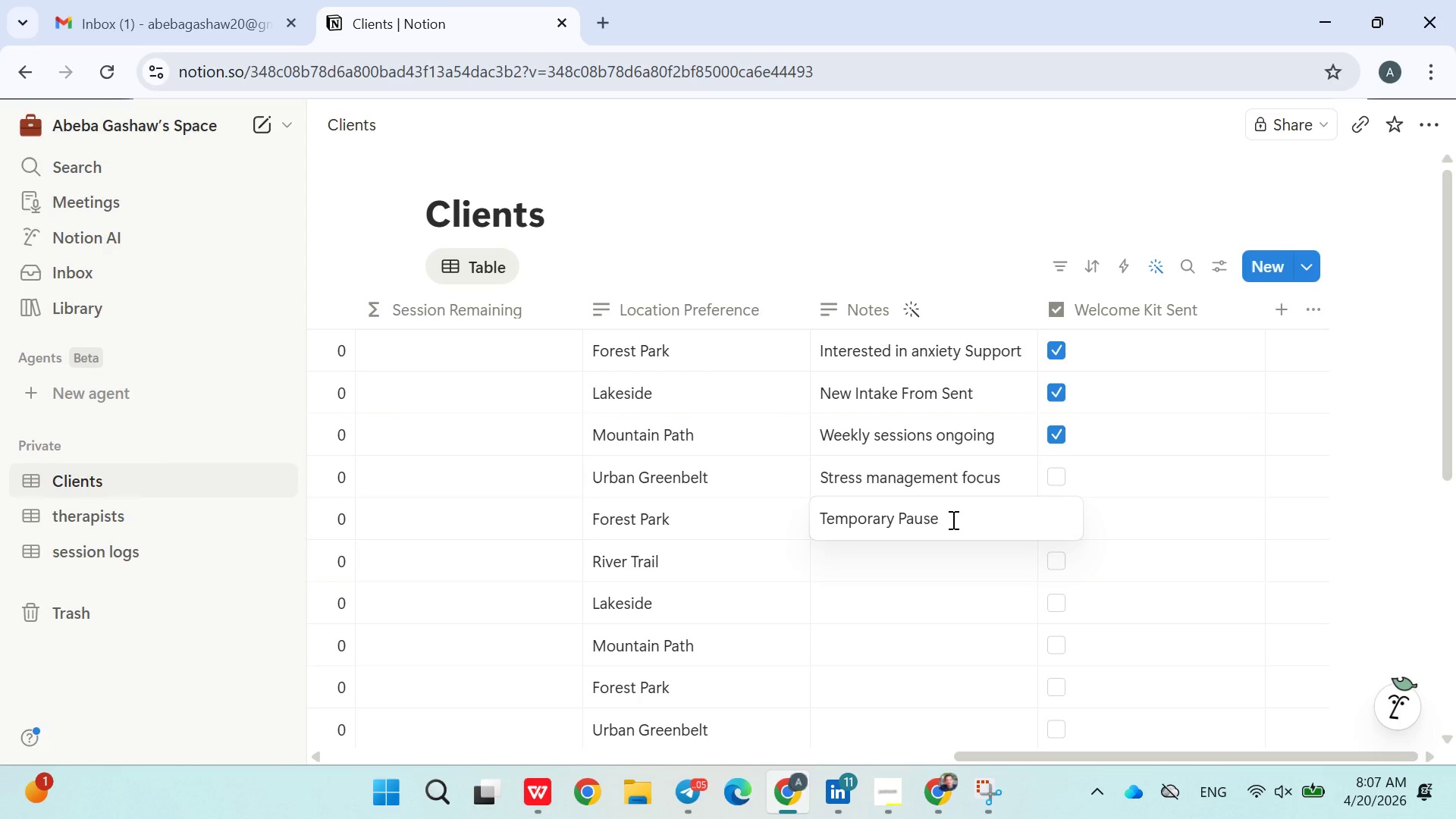 
wait(5.38)
 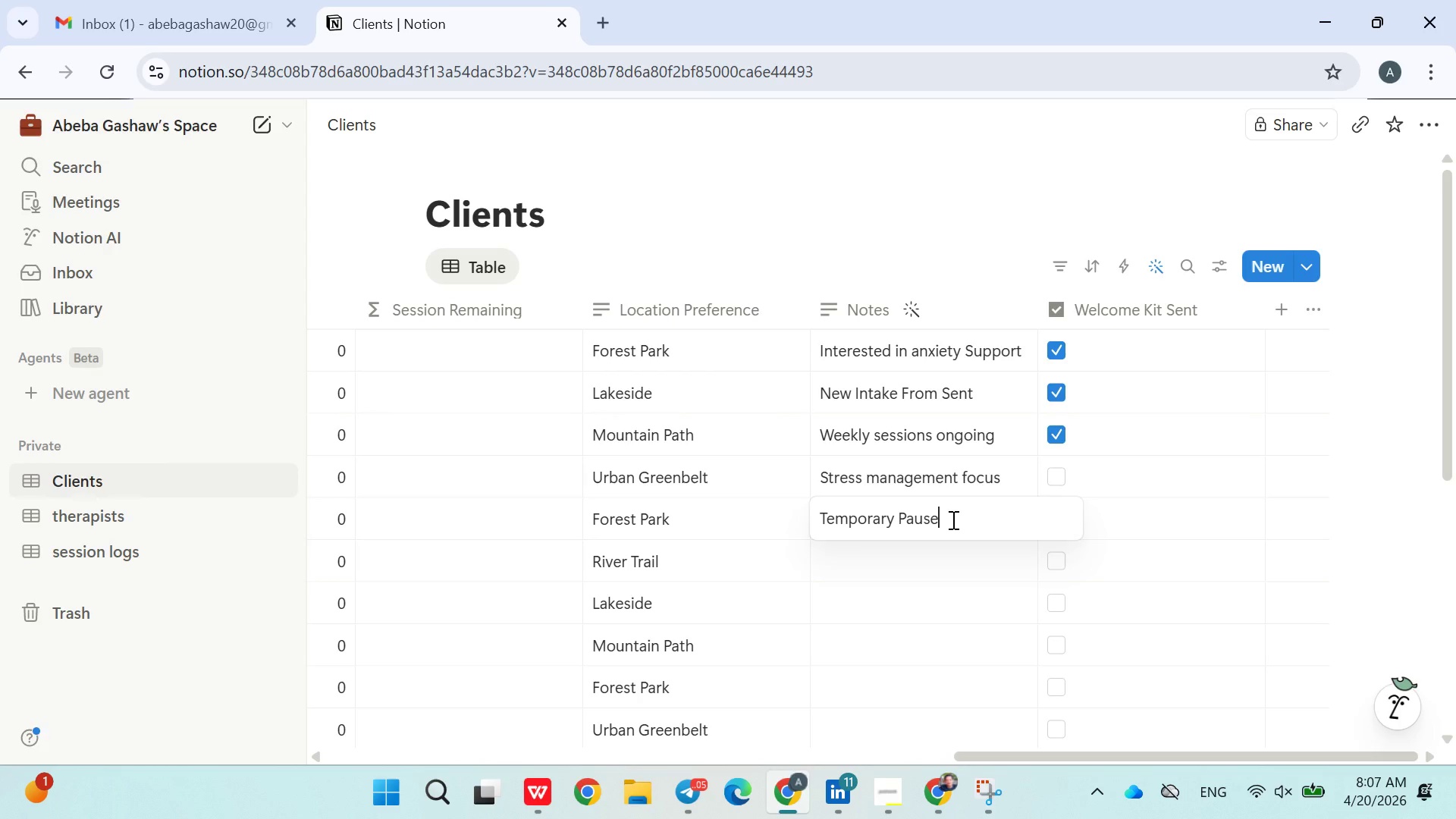 
type( requested)
 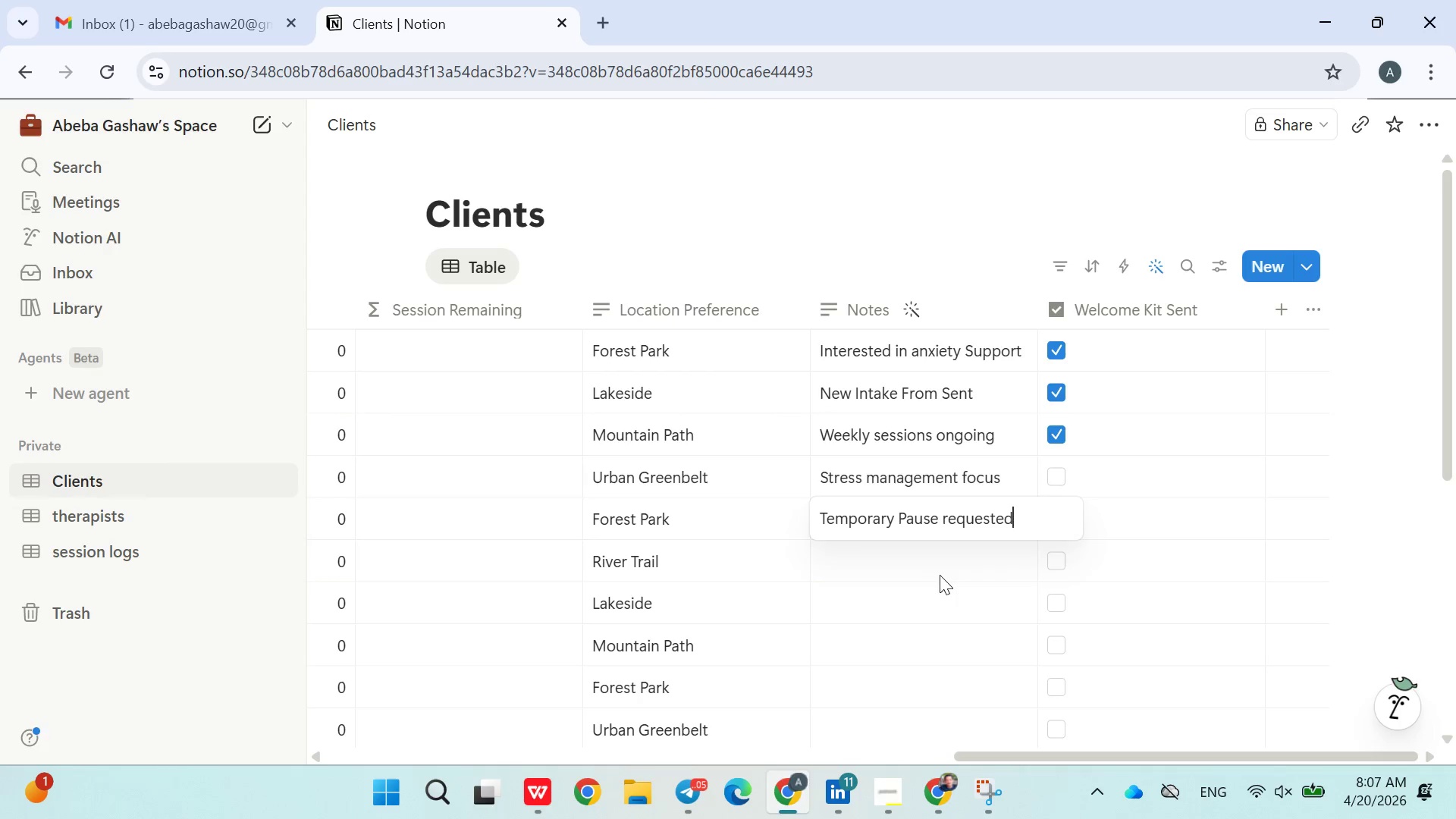 
left_click([940, 575])
 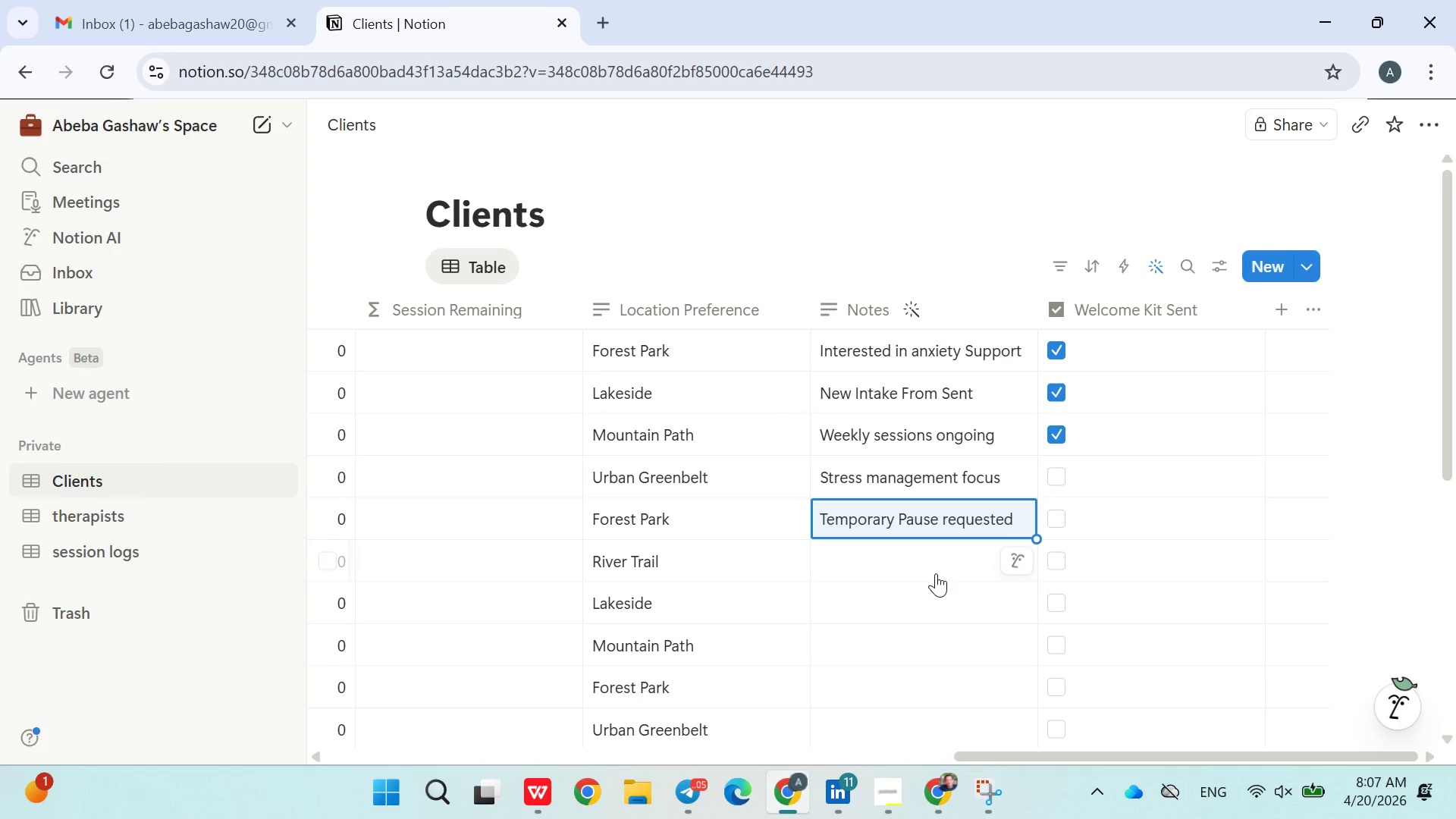 
left_click([936, 573])
 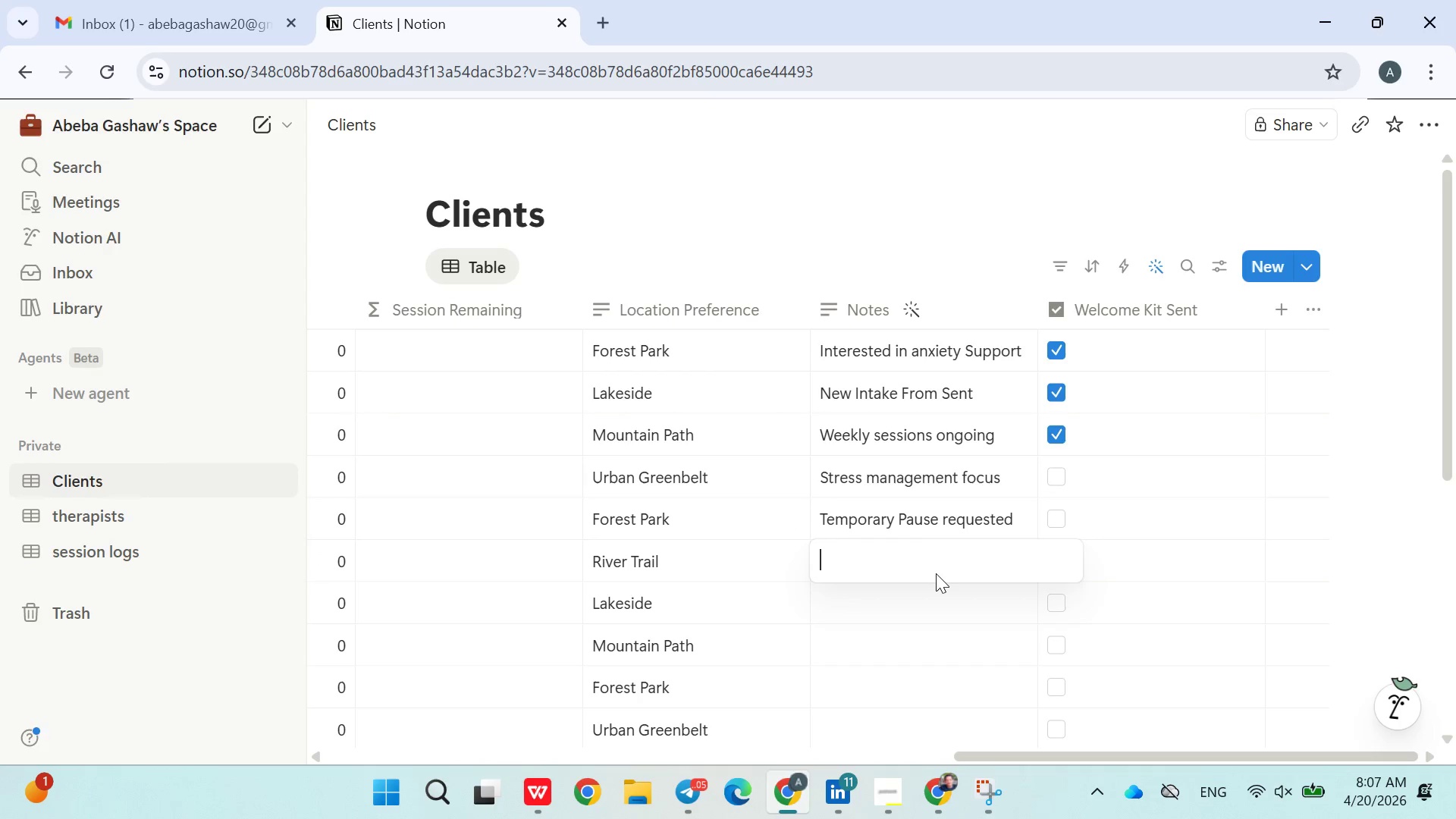 
wait(10.09)
 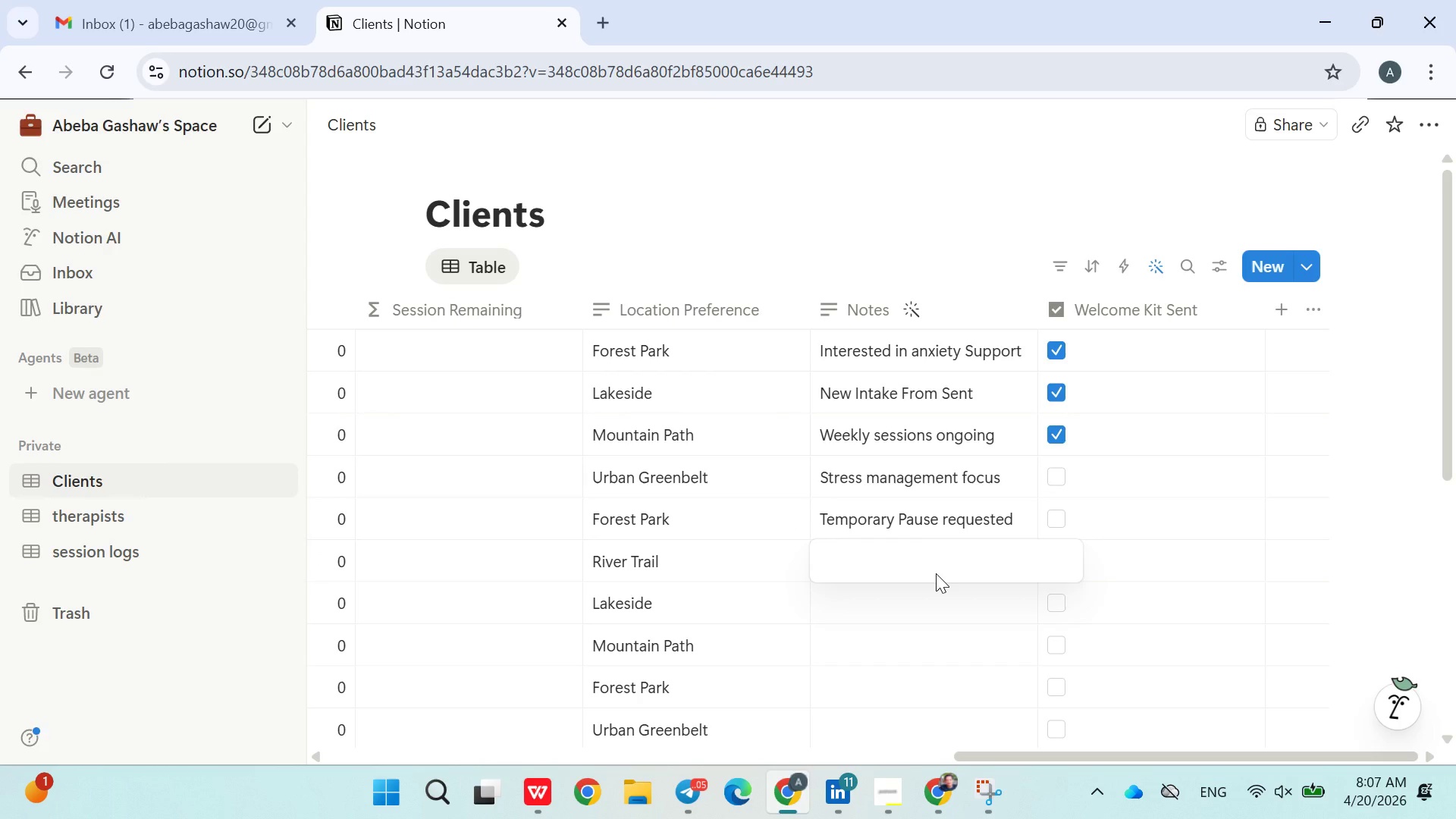 
type(Truama Recovery)
 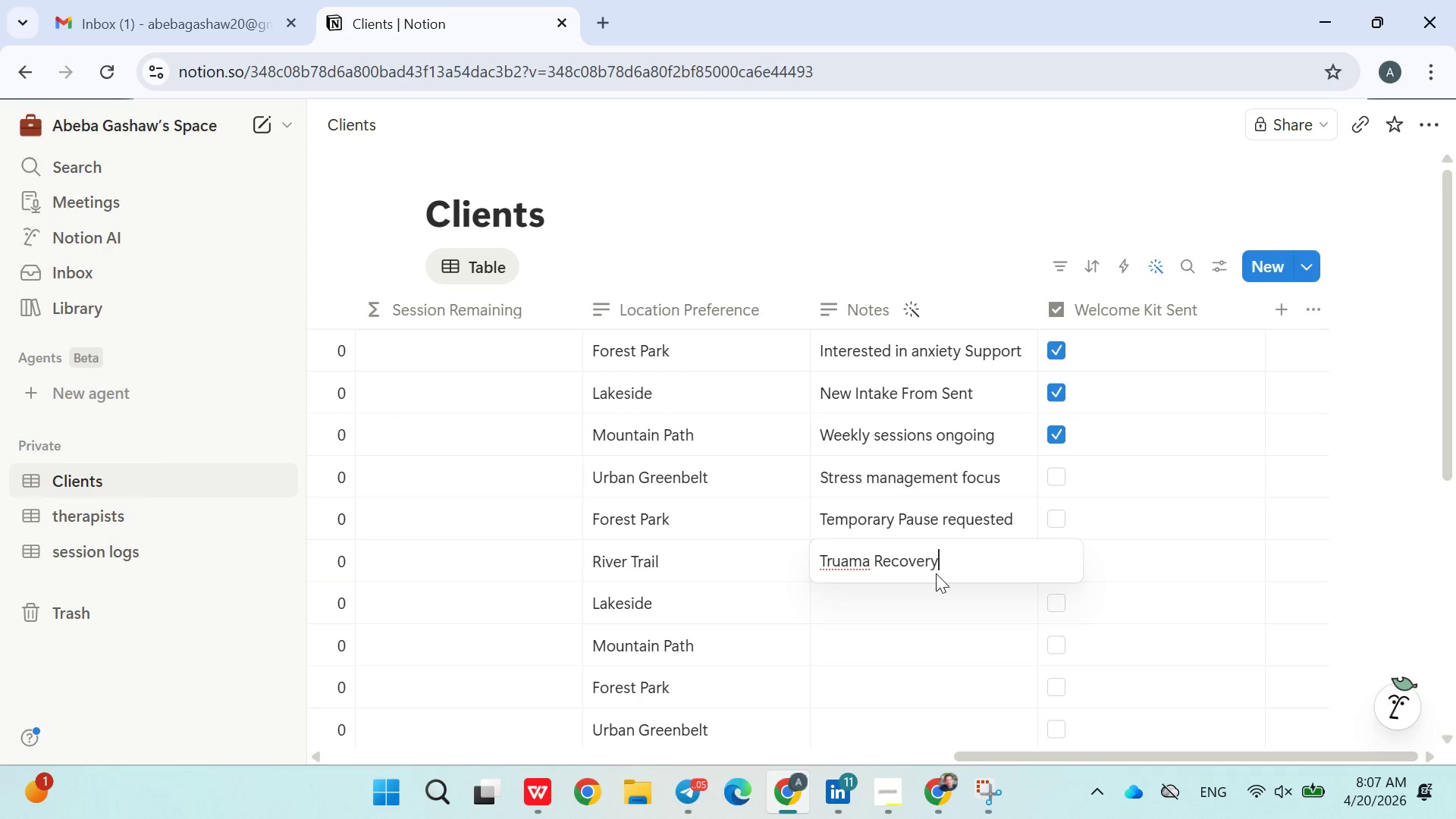 
type( work)
 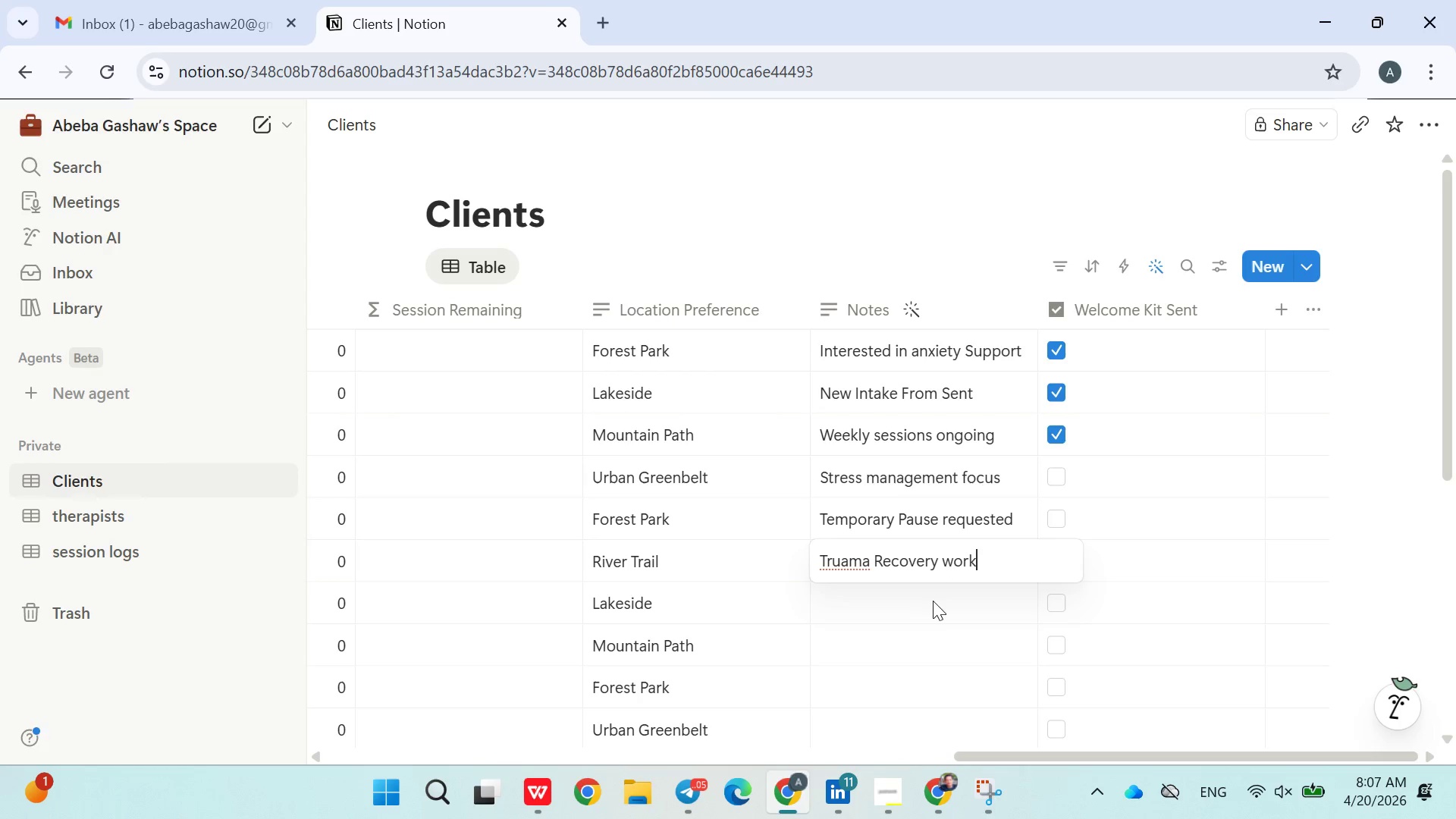 
left_click([899, 613])
 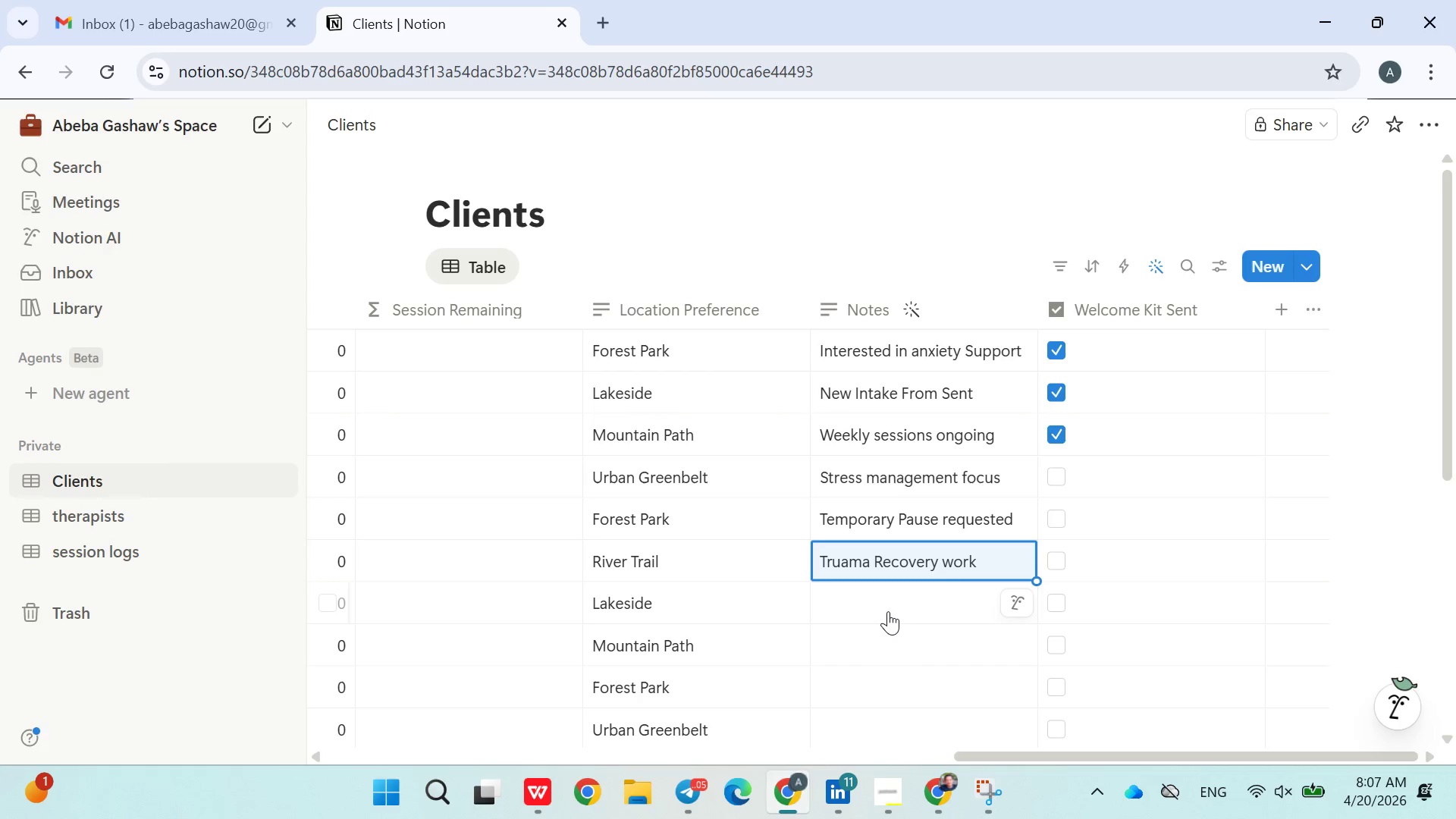 
left_click([888, 611])
 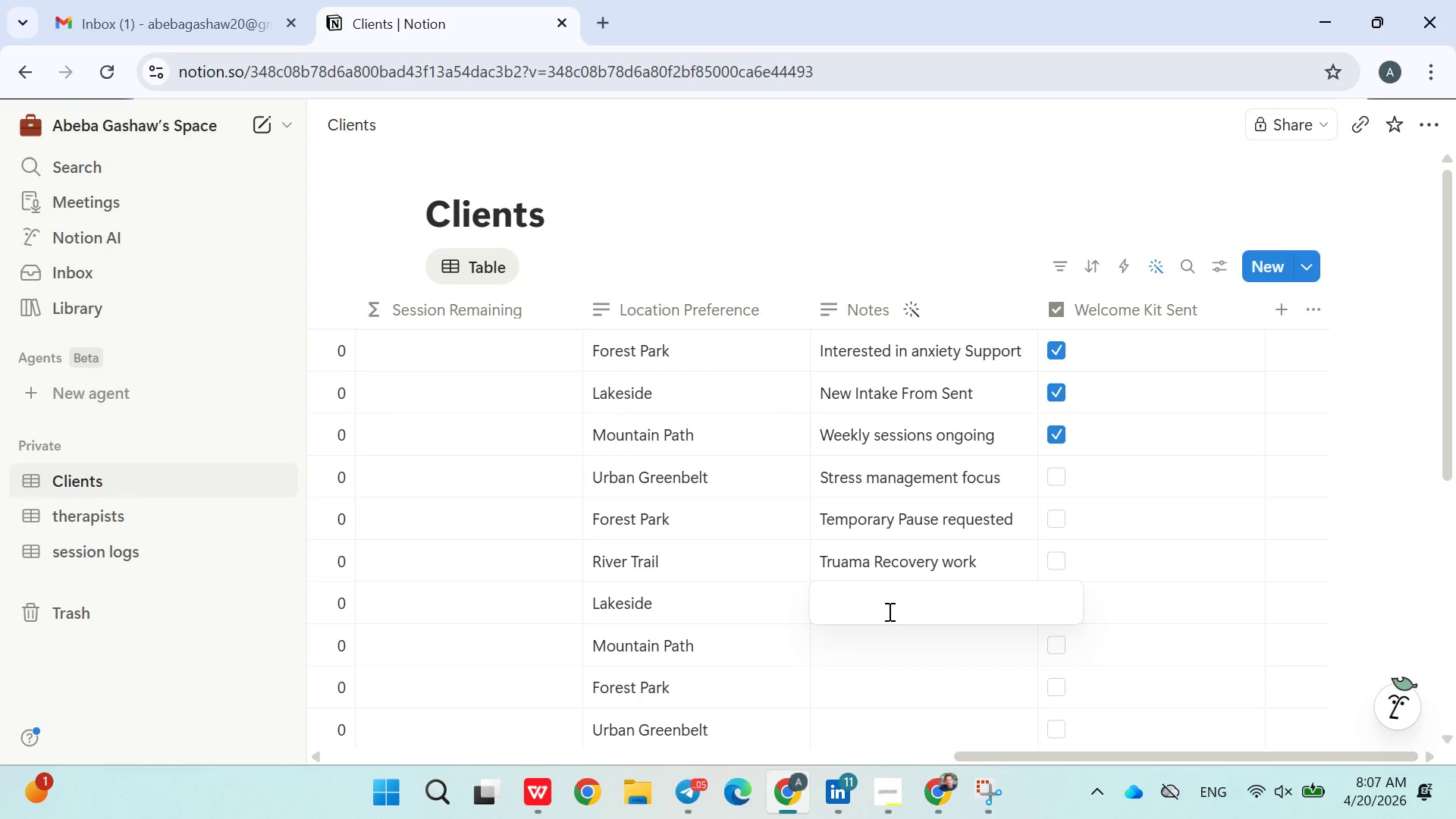 
type(Waiting For avalability)
 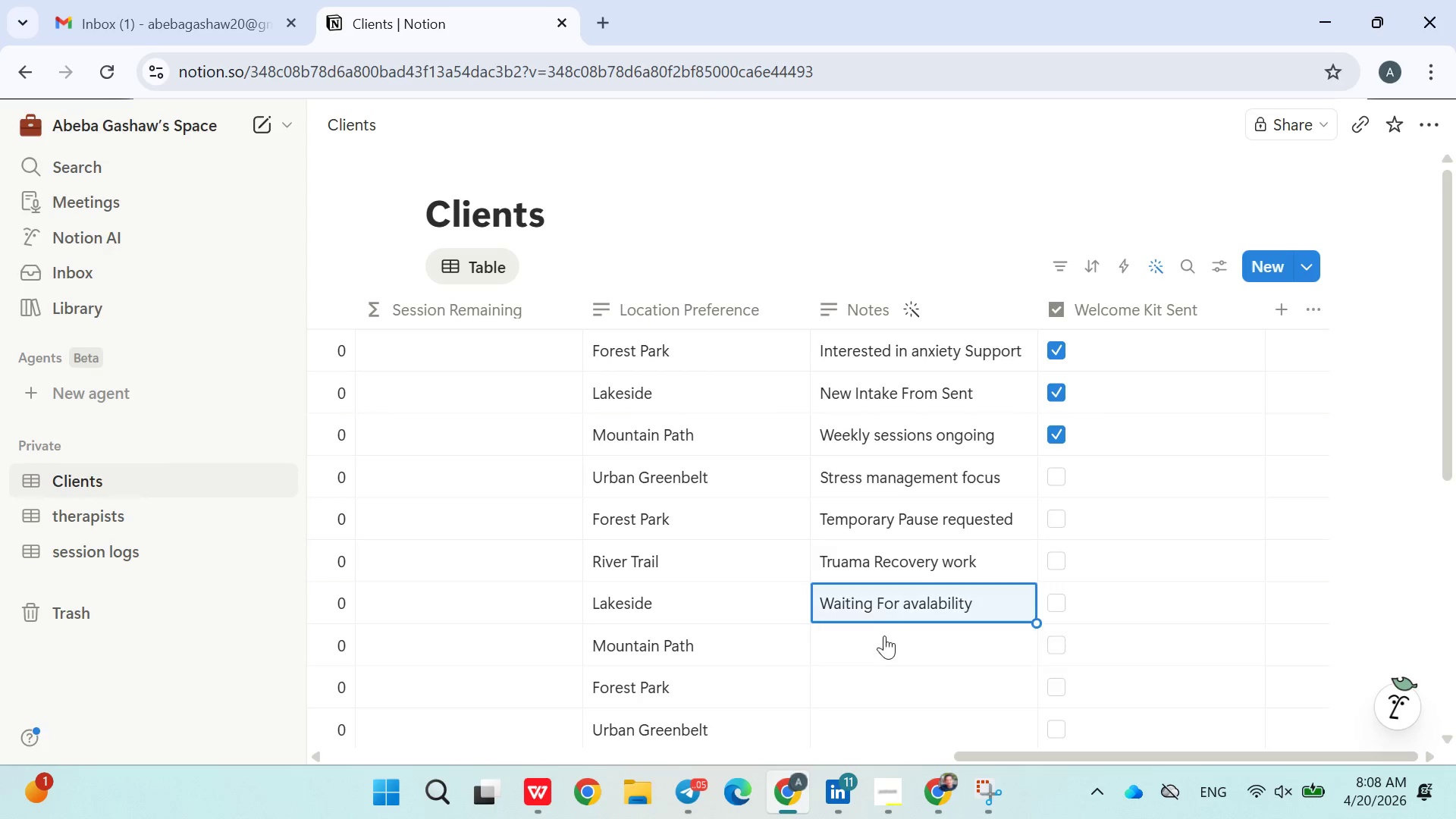 
double_click([883, 638])
 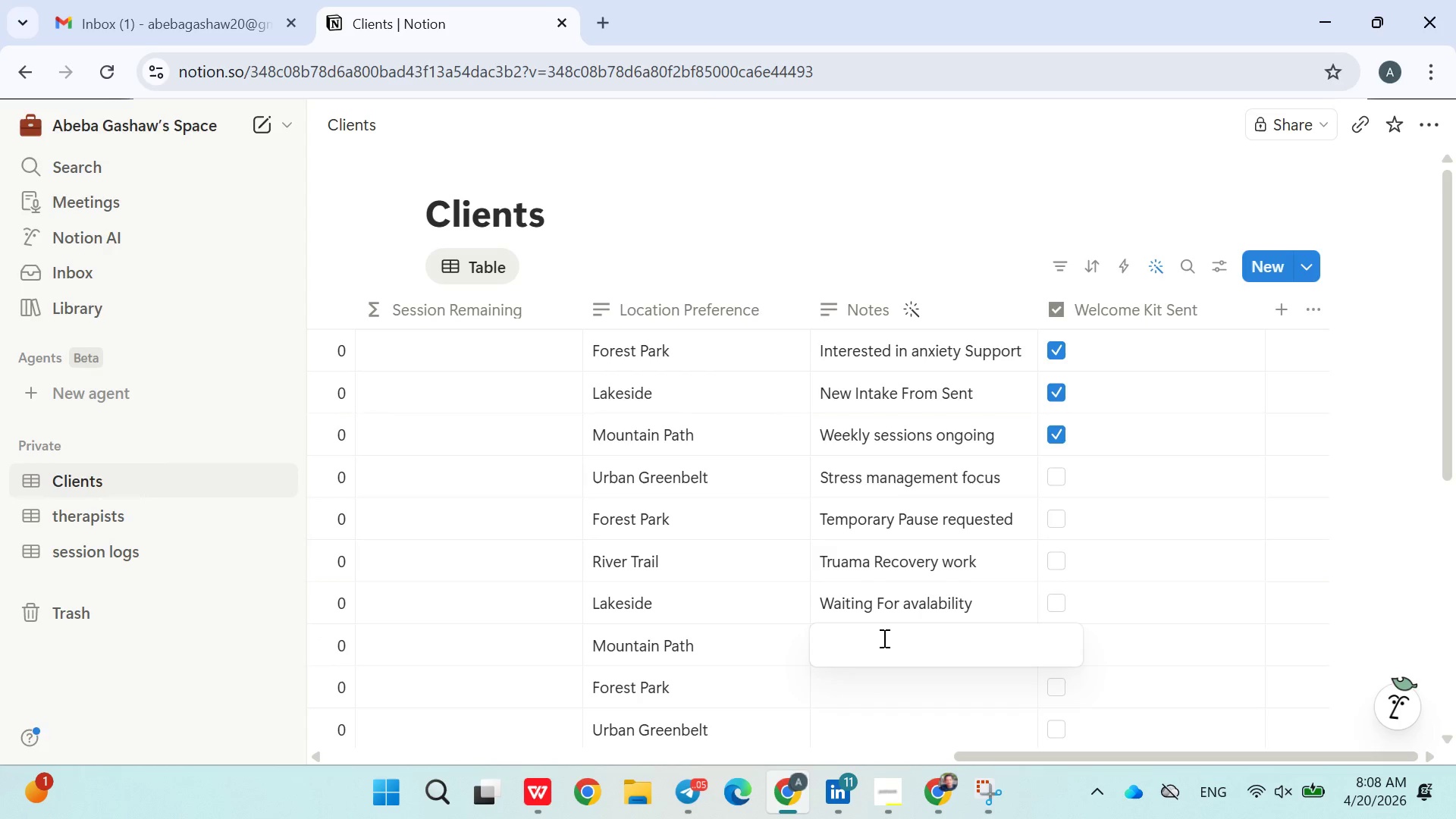 
type(Eco therapy )
 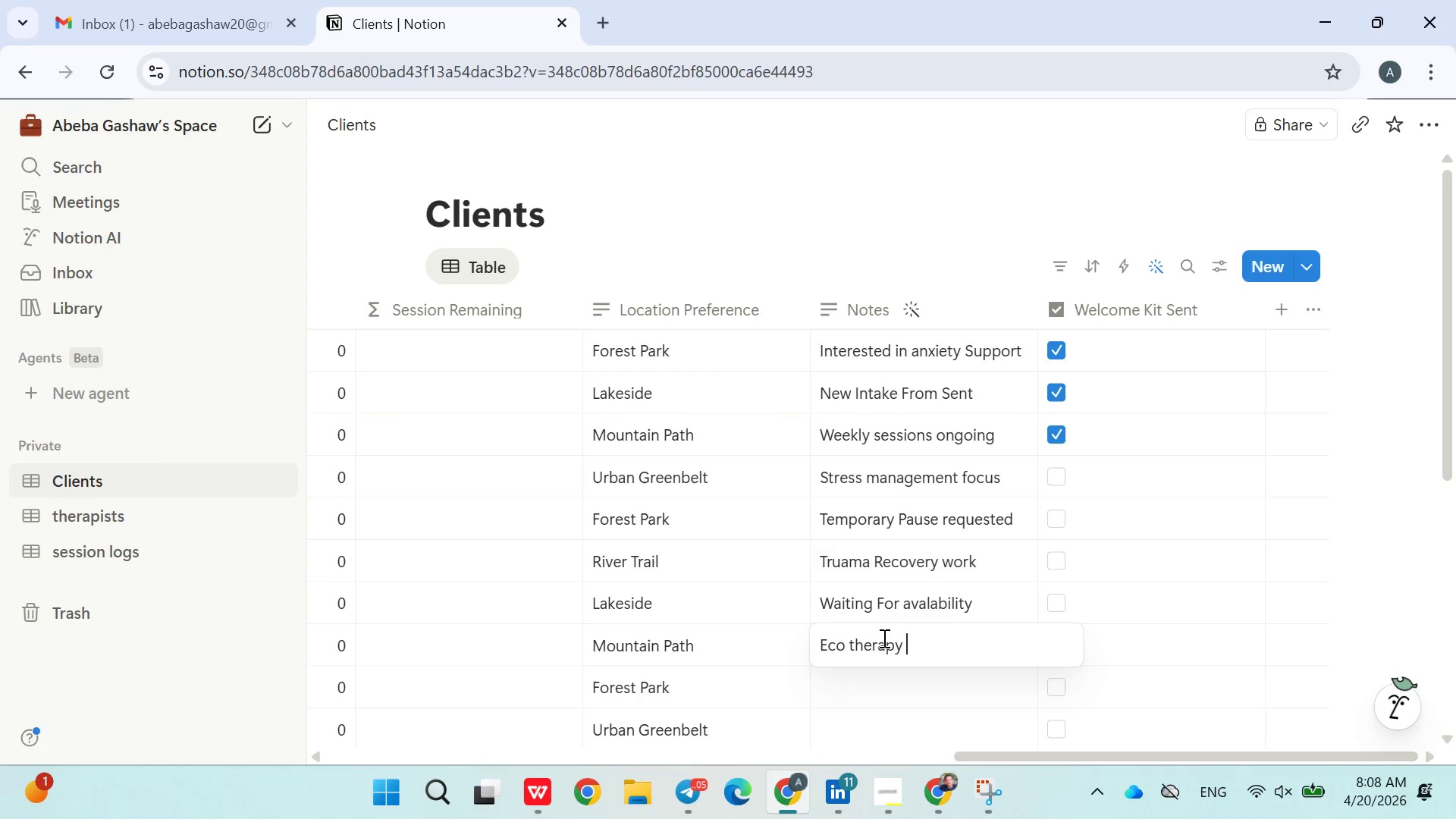 
wait(8.5)
 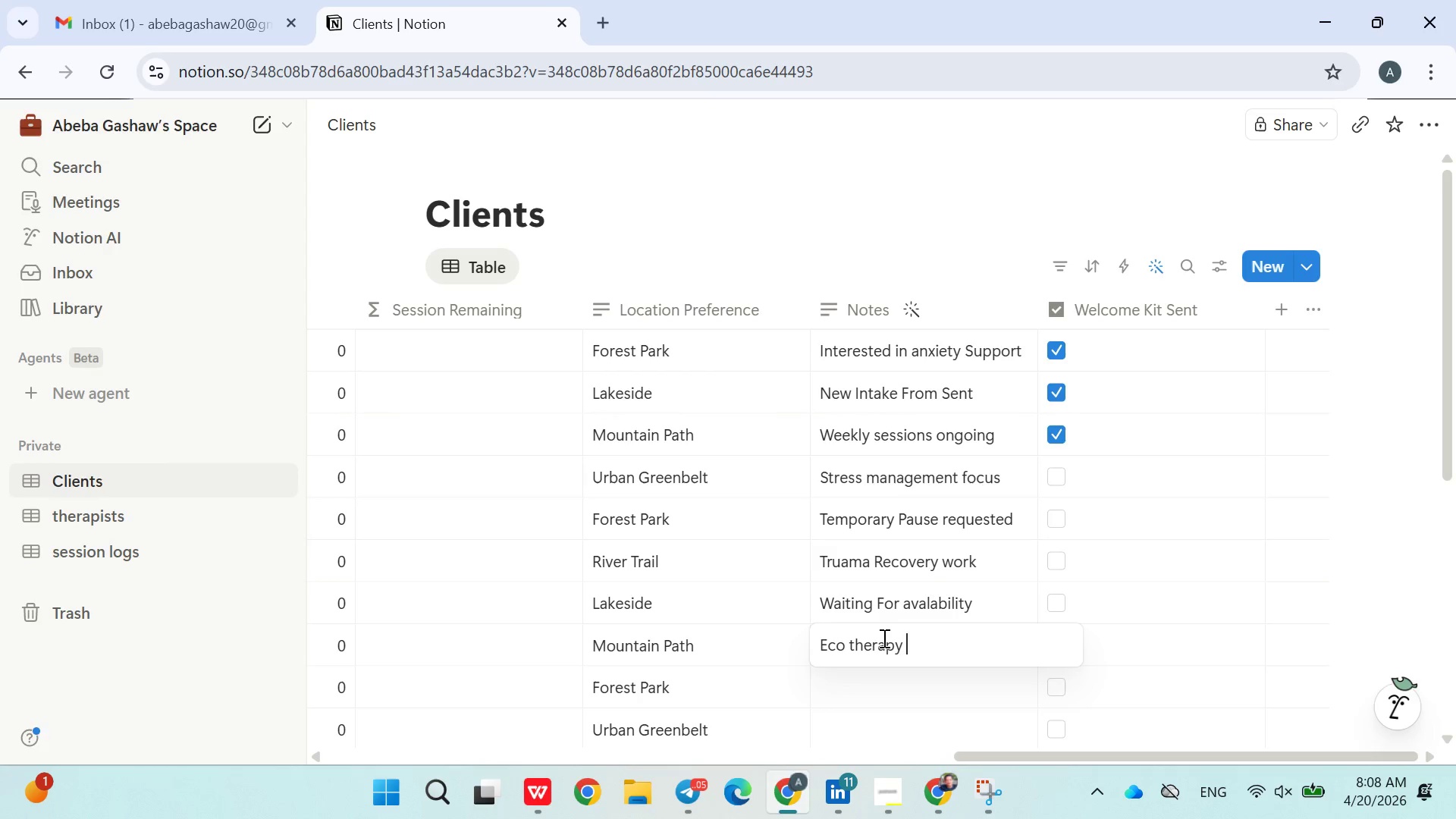 
type(interest)
 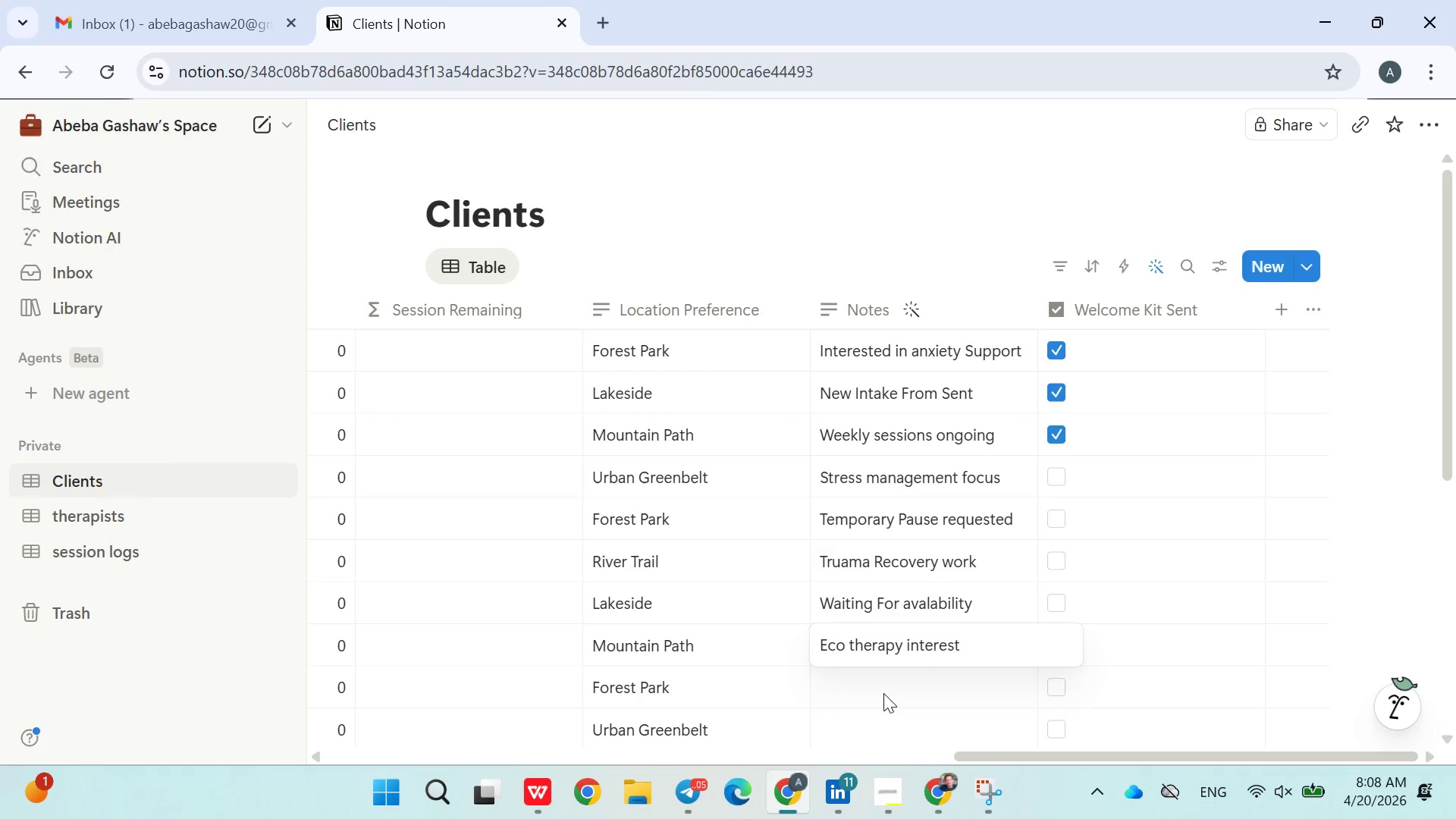 
left_click([883, 699])
 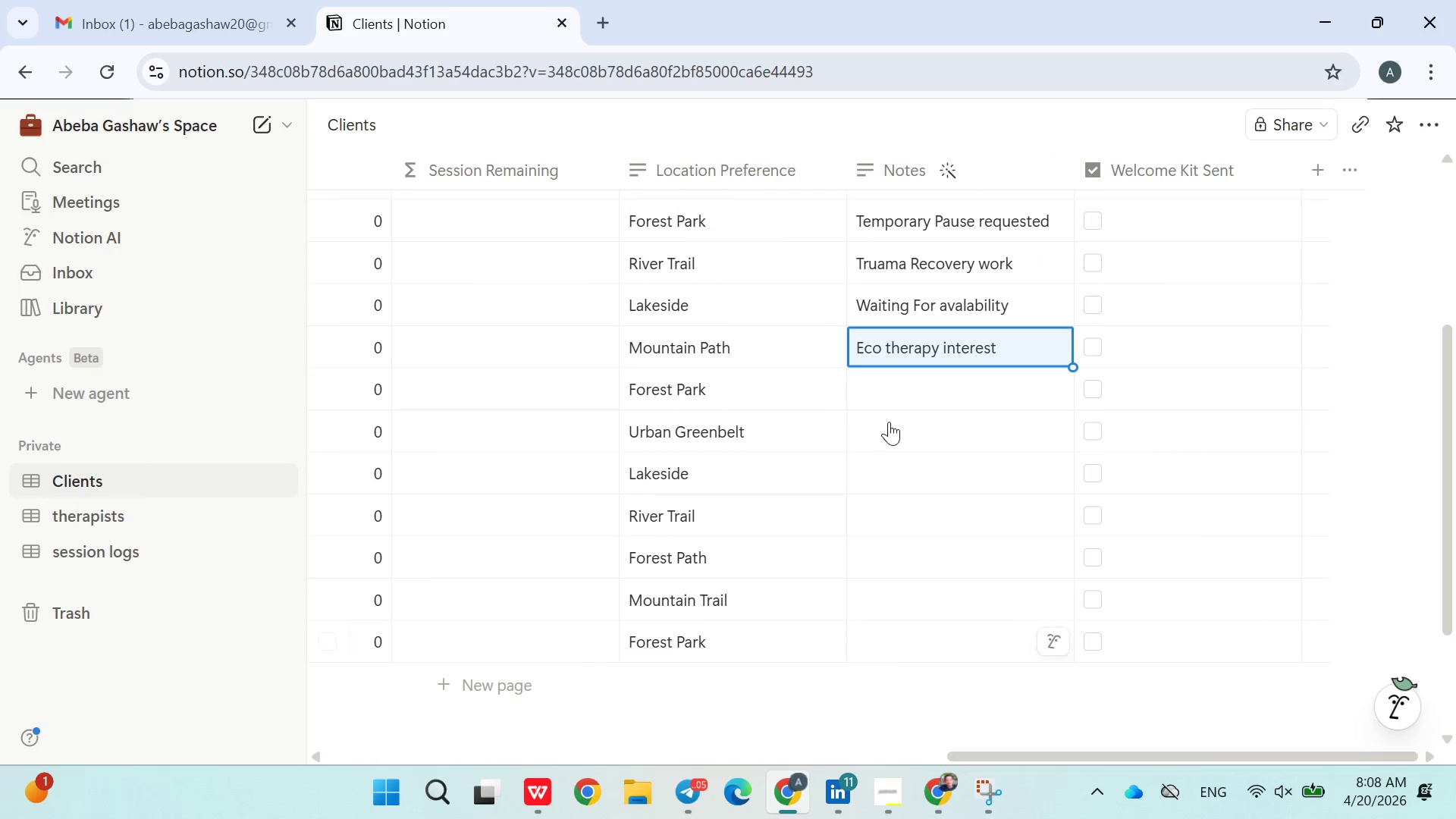 
left_click([893, 374])
 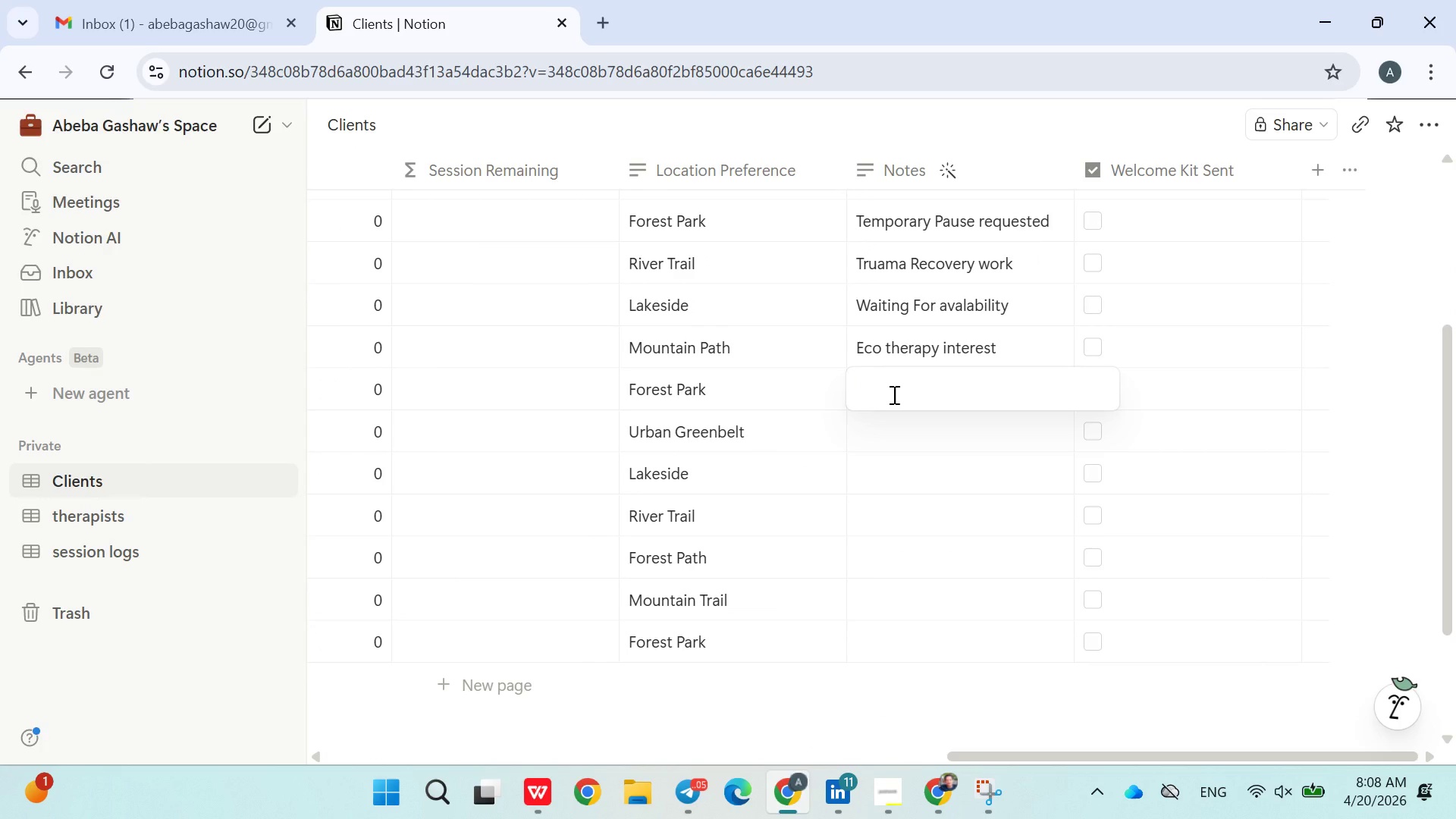 
wait(8.98)
 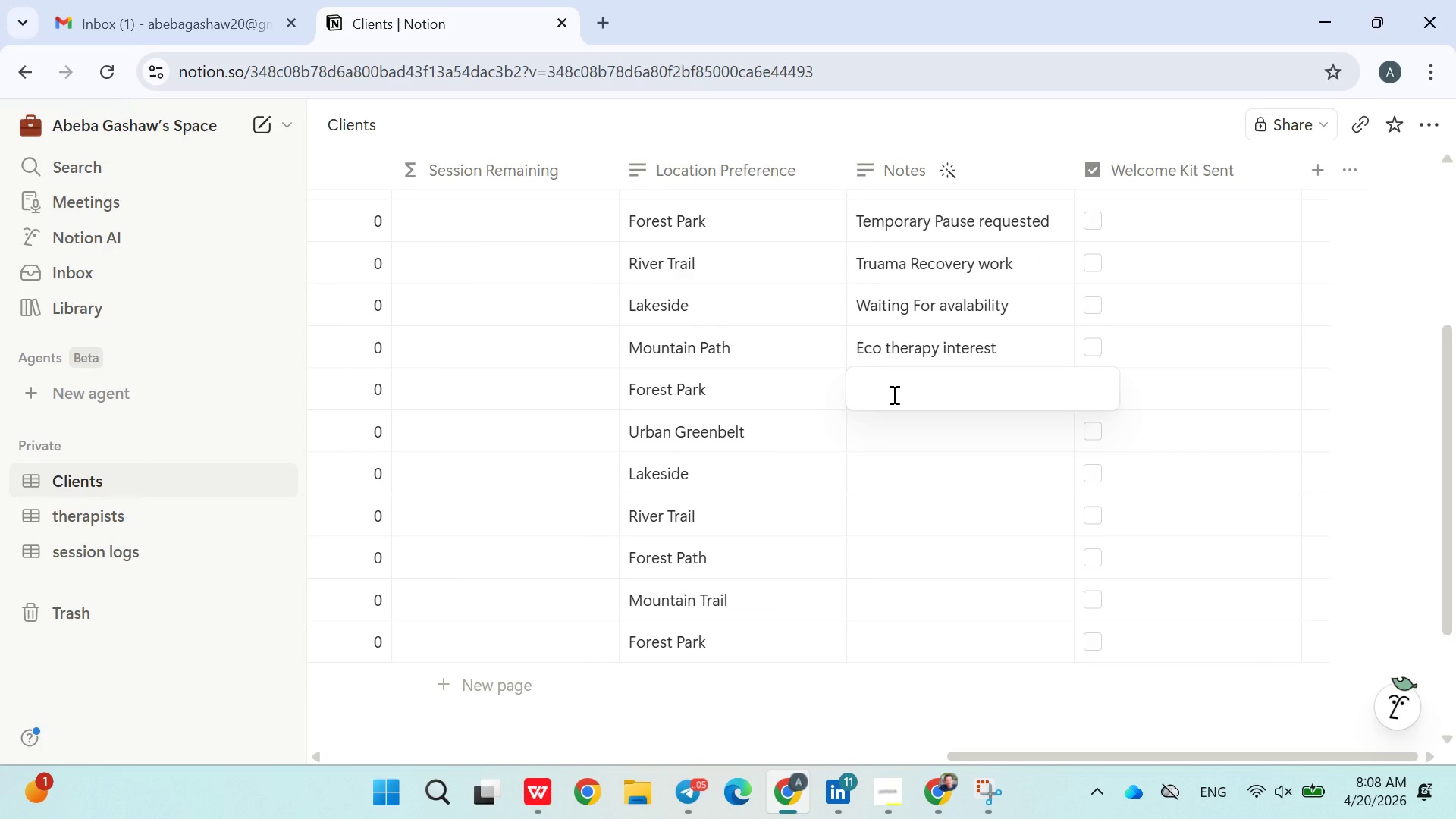 
type(Forms in review)
 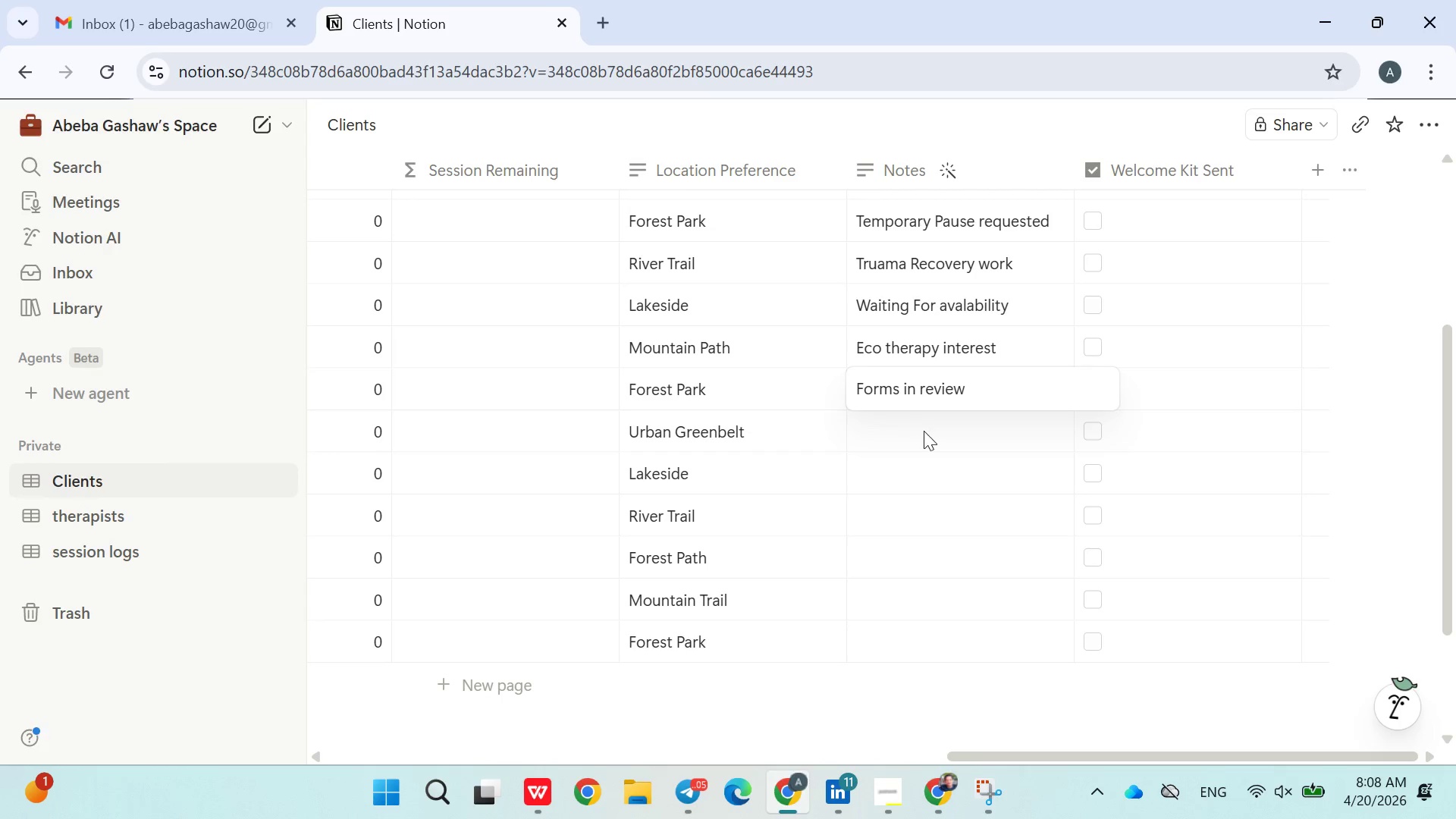 
left_click([927, 434])
 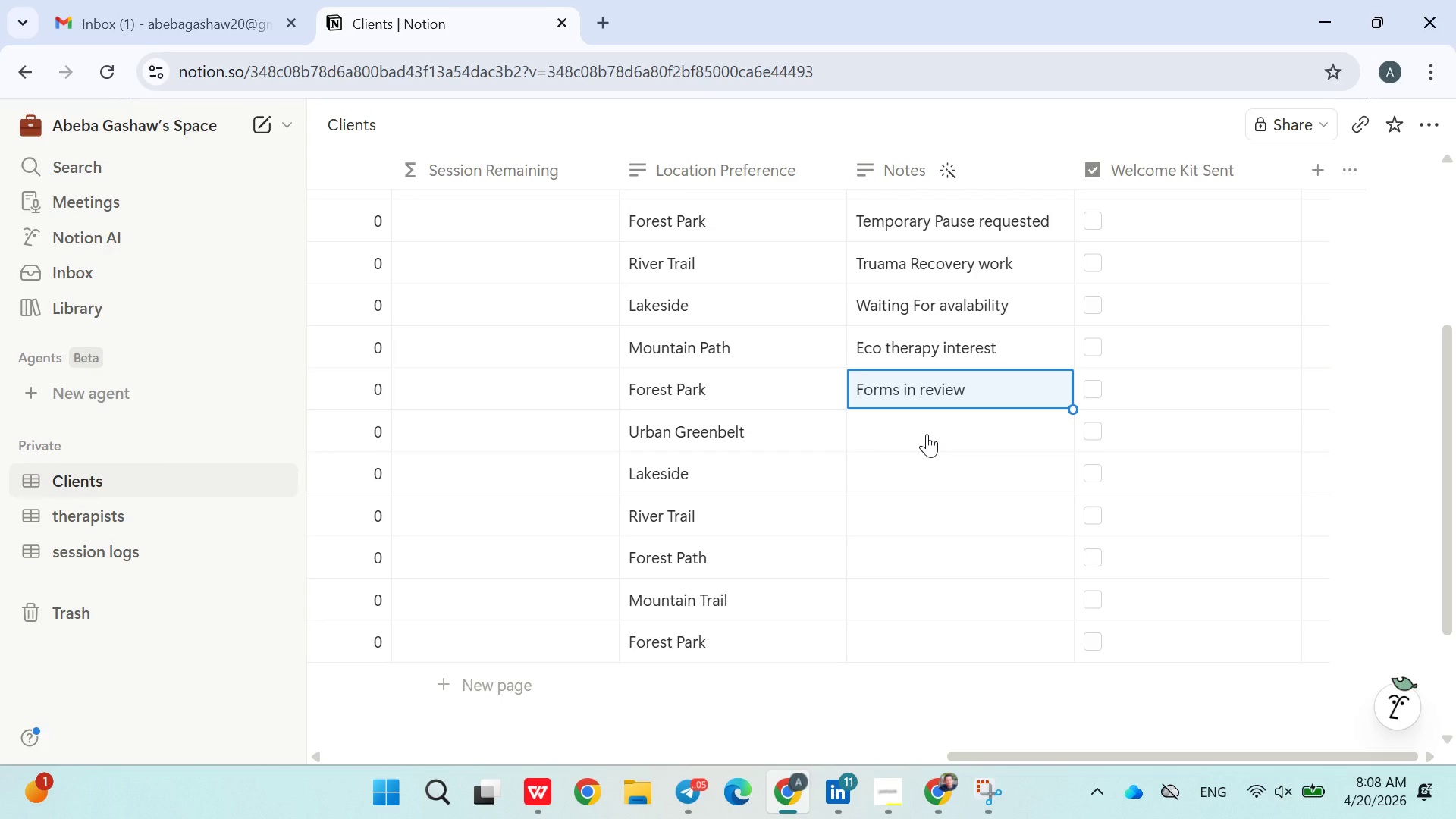 
left_click([927, 434])
 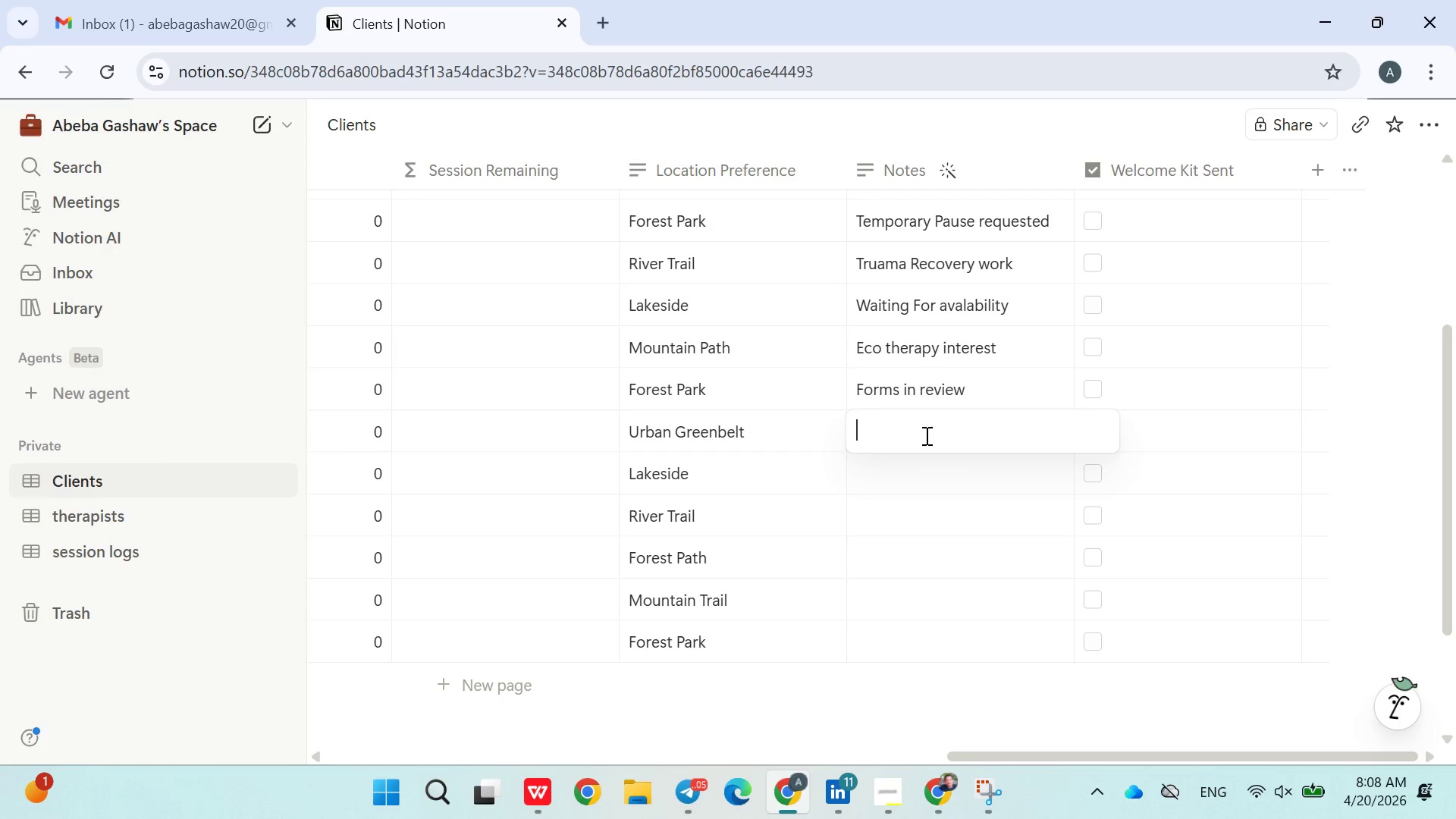 
left_click([874, 807])